 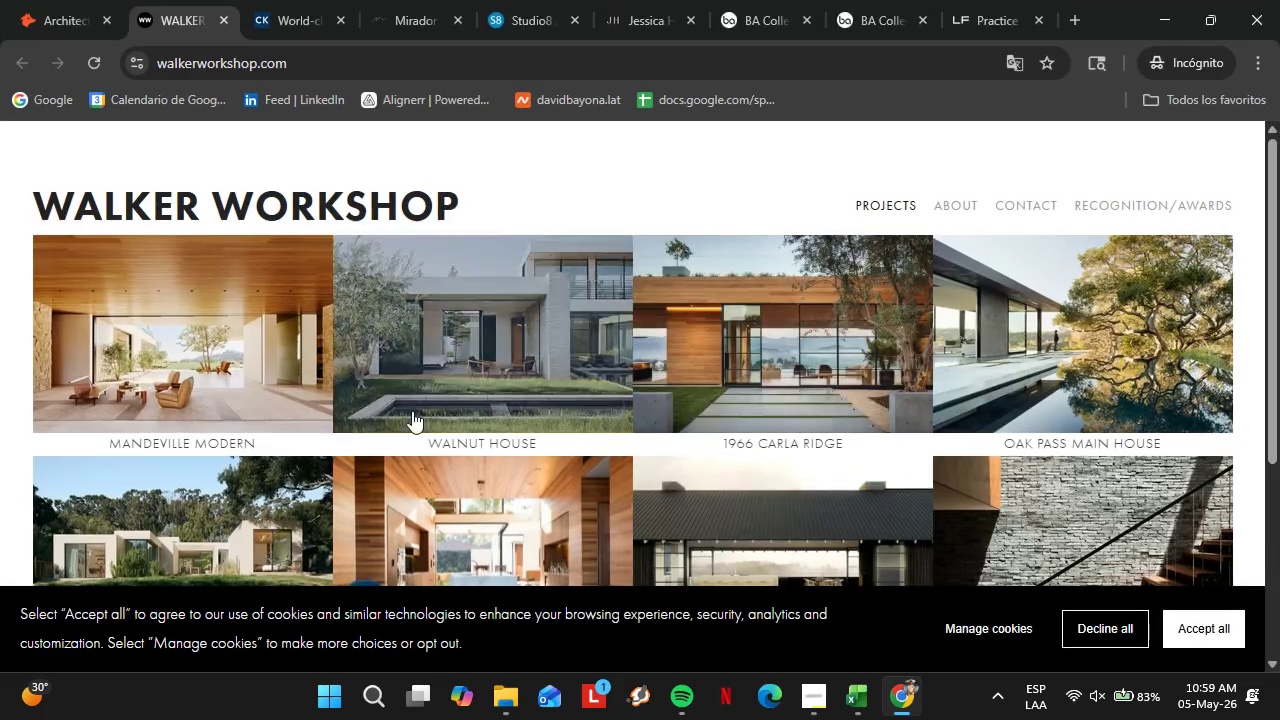 
left_click([42, 0])
 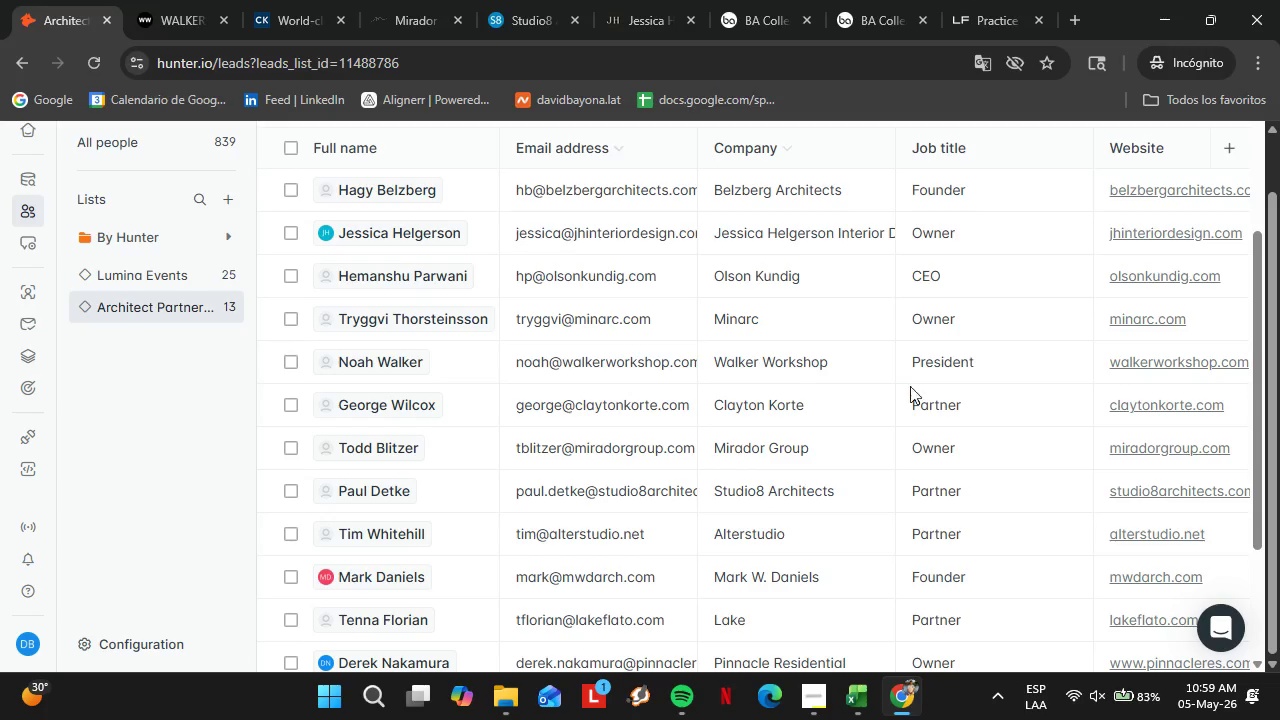 
scroll: coordinate [1038, 419], scroll_direction: down, amount: 2.0
 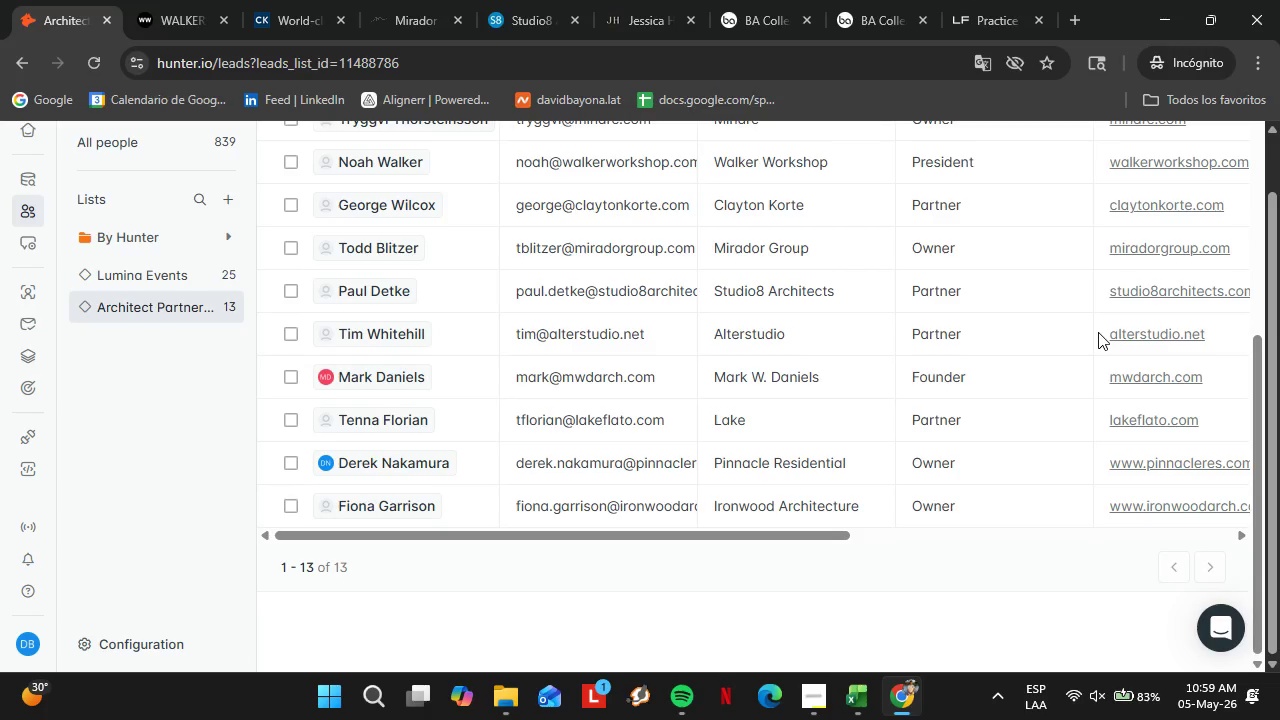 
mouse_move([1280, 719])
 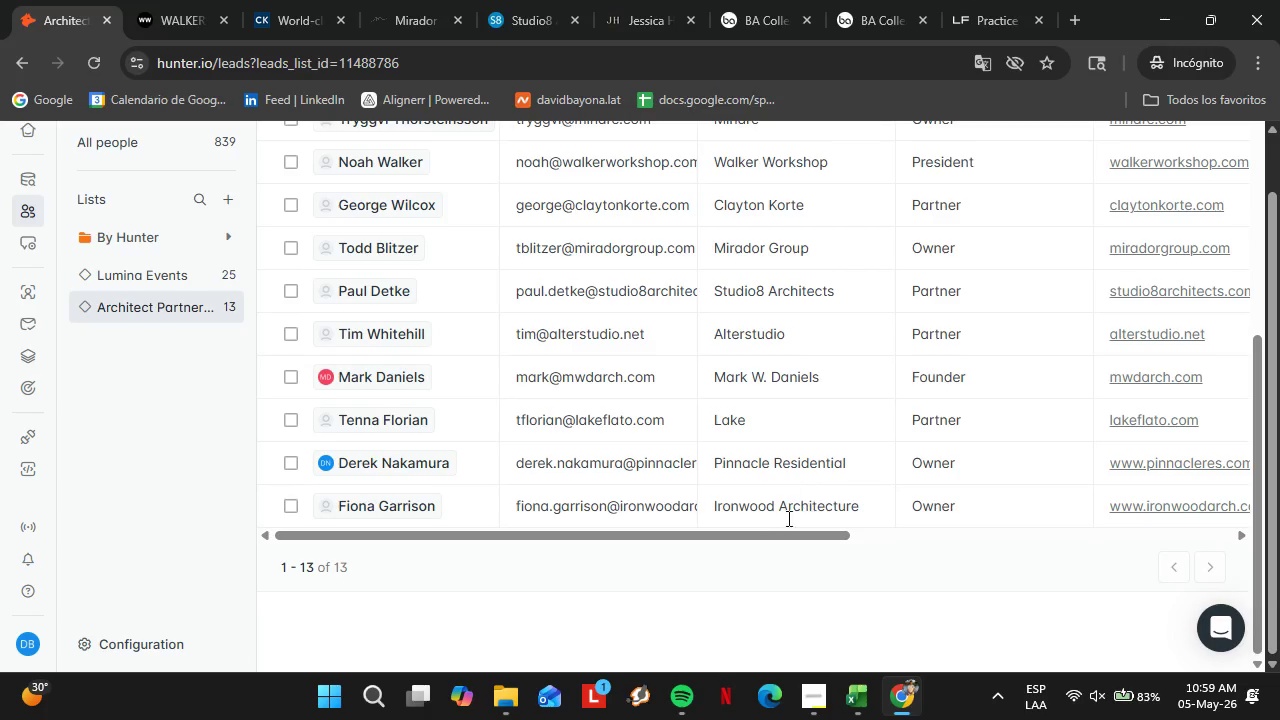 
left_click_drag(start_coordinate=[759, 536], to_coordinate=[1058, 538])
 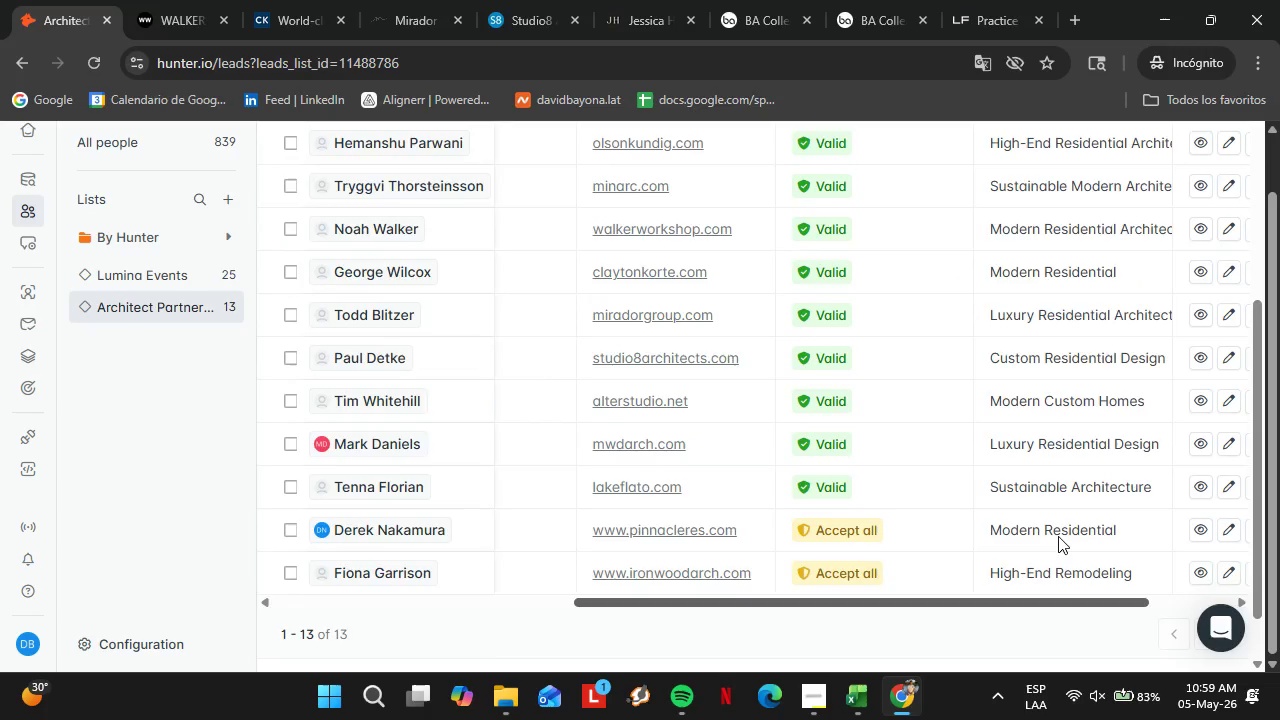 
scroll: coordinate [1058, 536], scroll_direction: up, amount: 3.0
 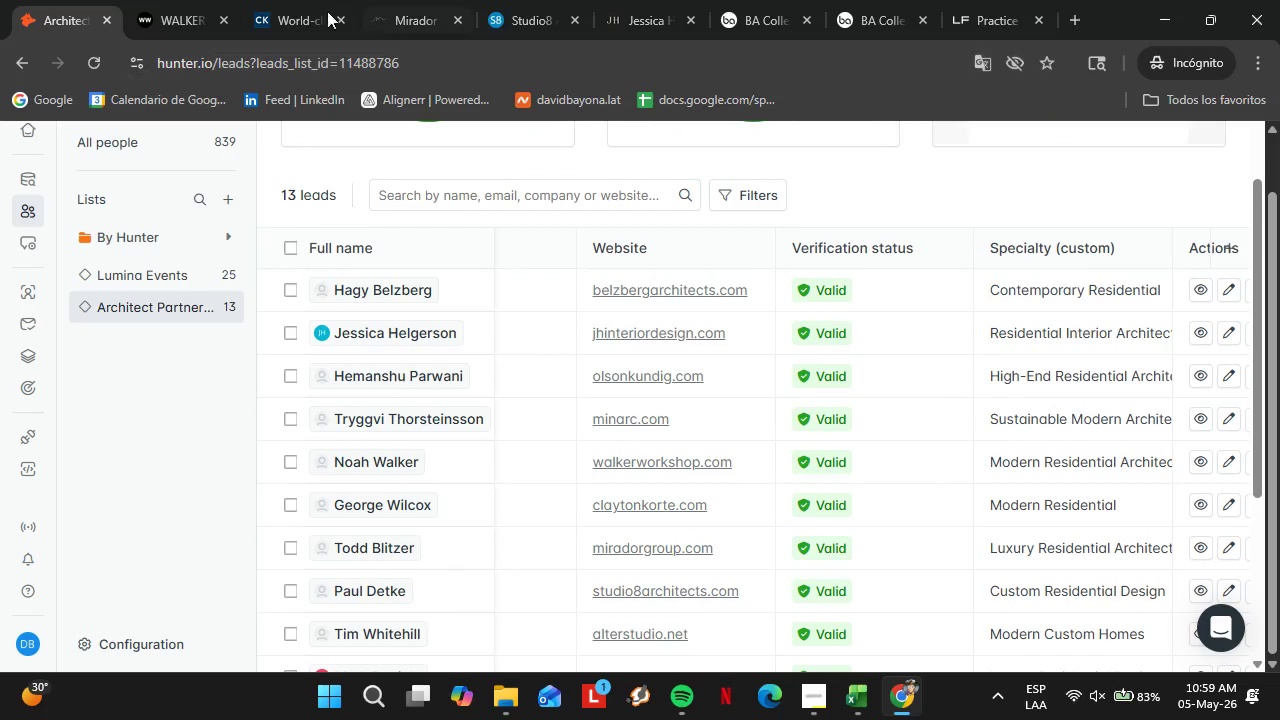 
mouse_move([242, 9])
 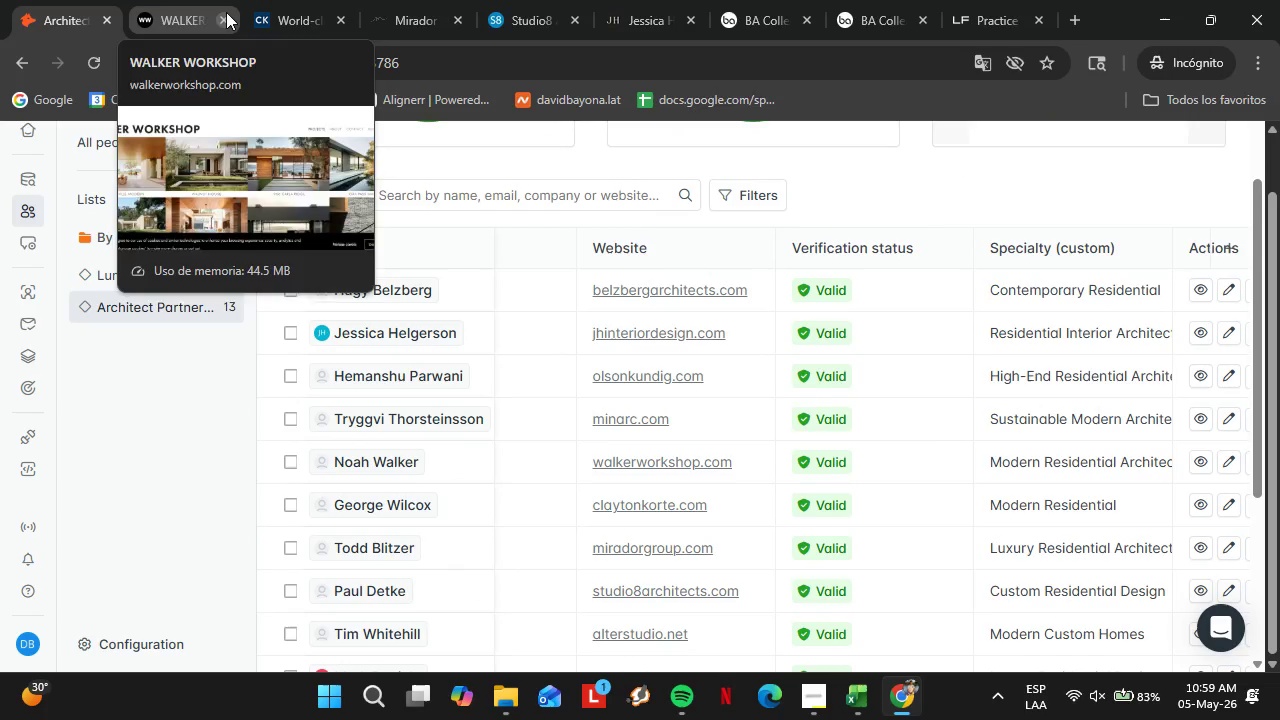 
left_click([226, 12])
 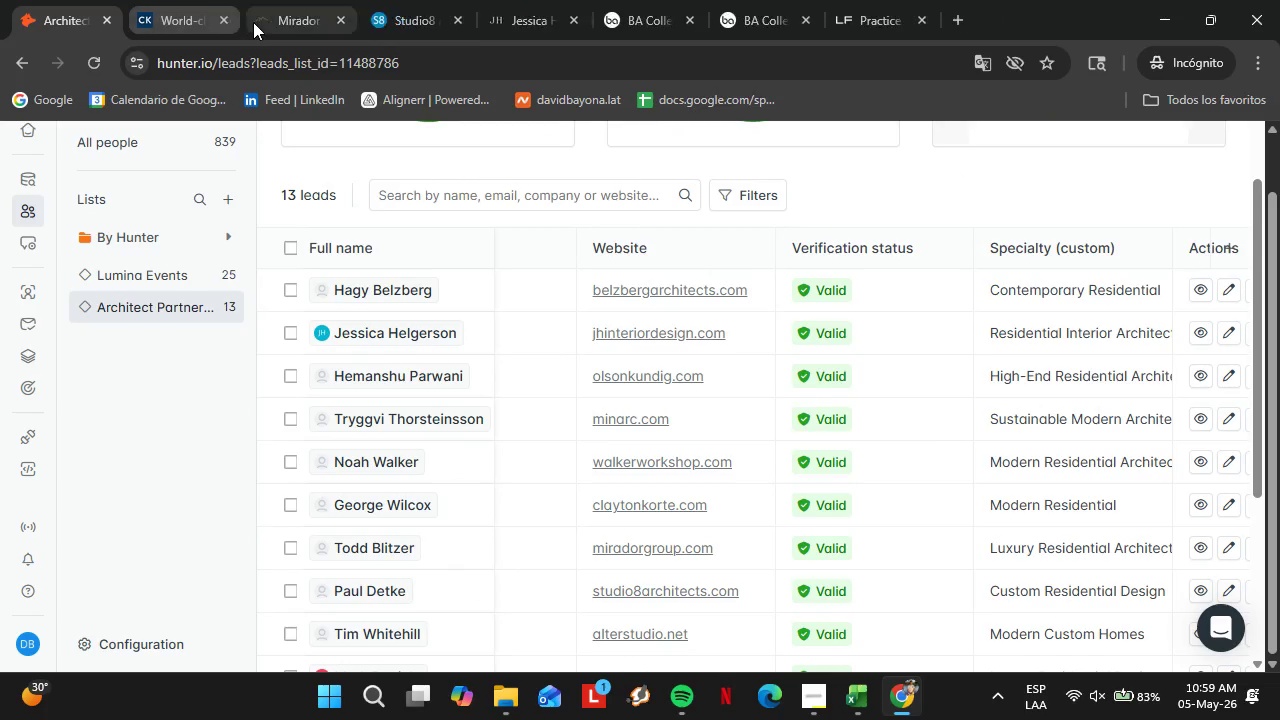 
left_click([211, 13])
 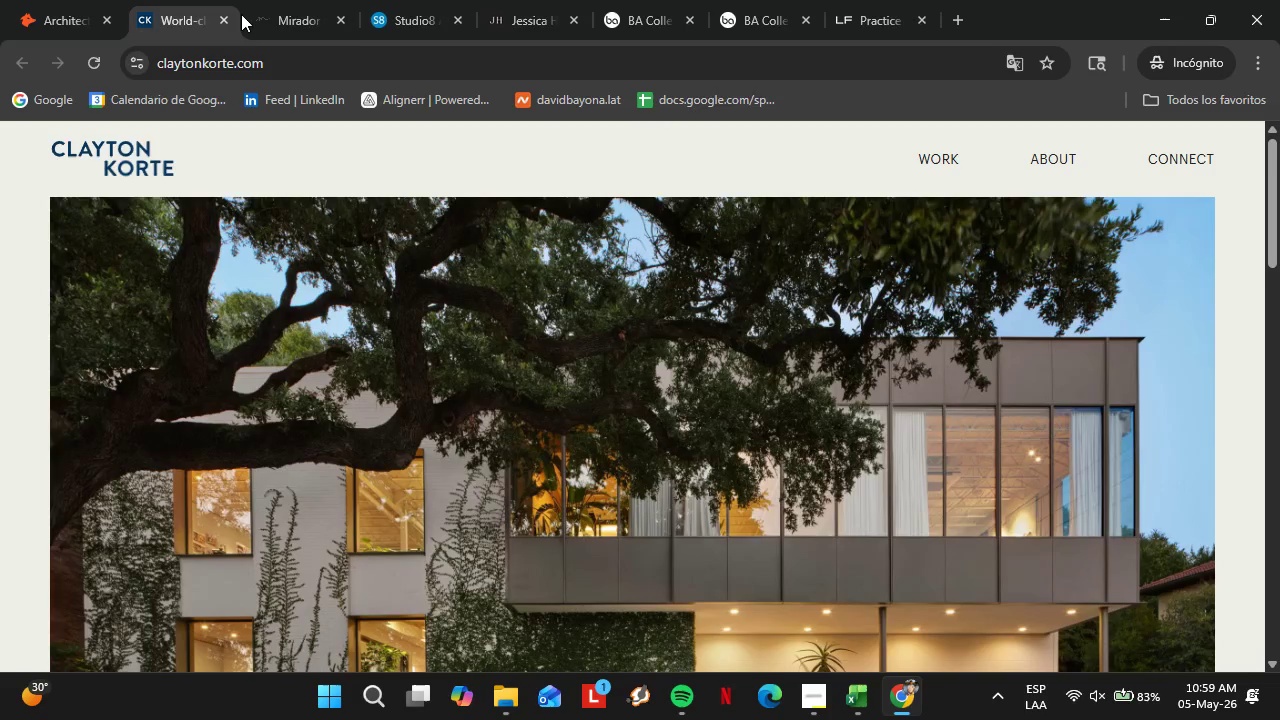 
left_click([255, 16])
 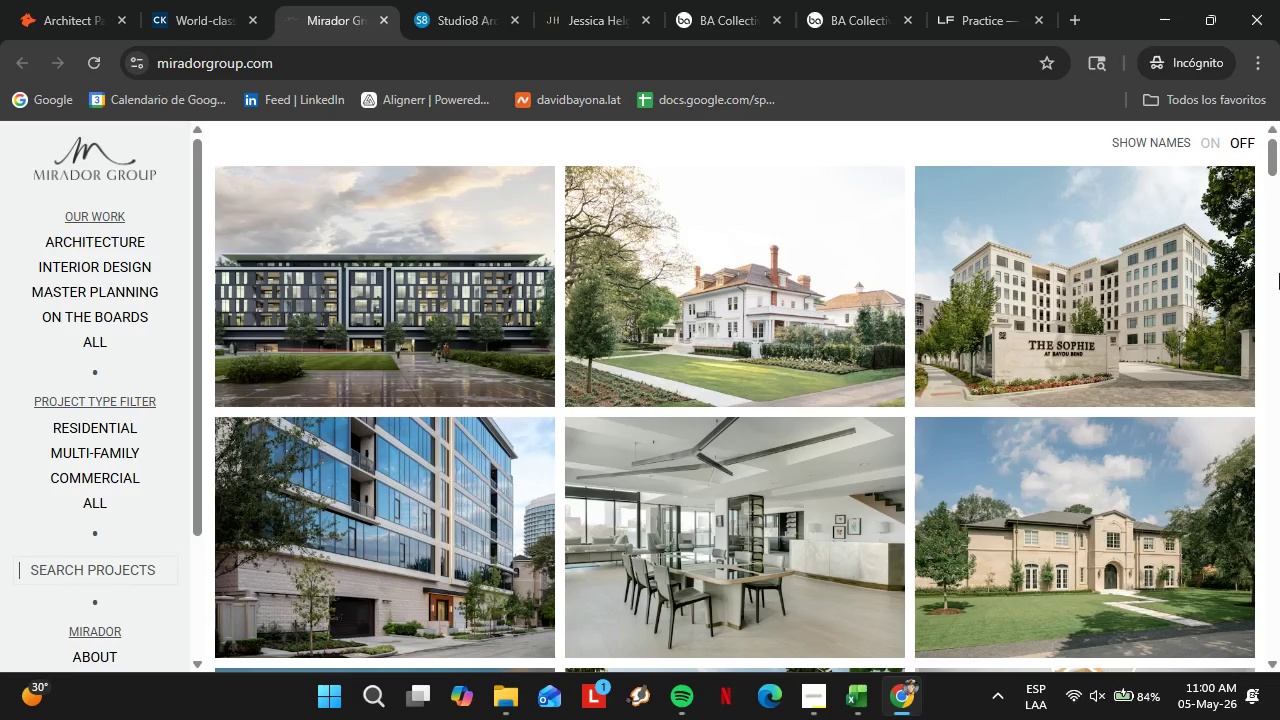 
wait(20.95)
 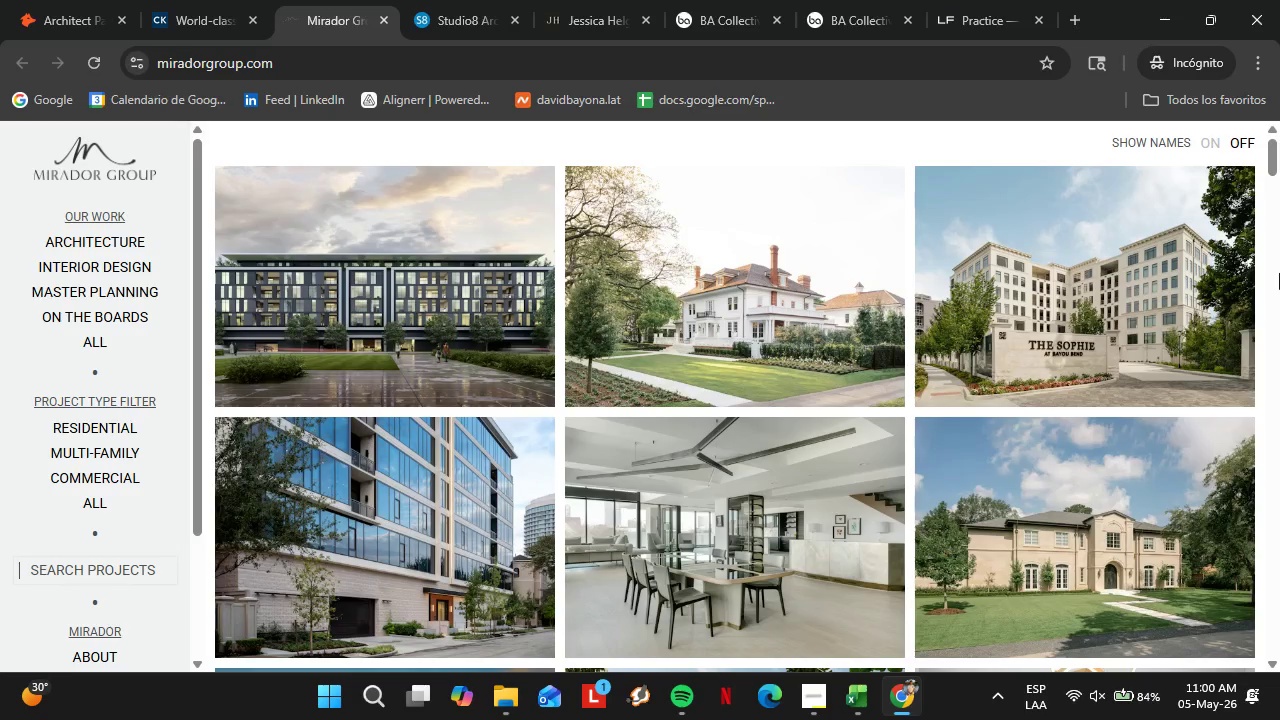 
scroll: coordinate [695, 515], scroll_direction: down, amount: 21.0
 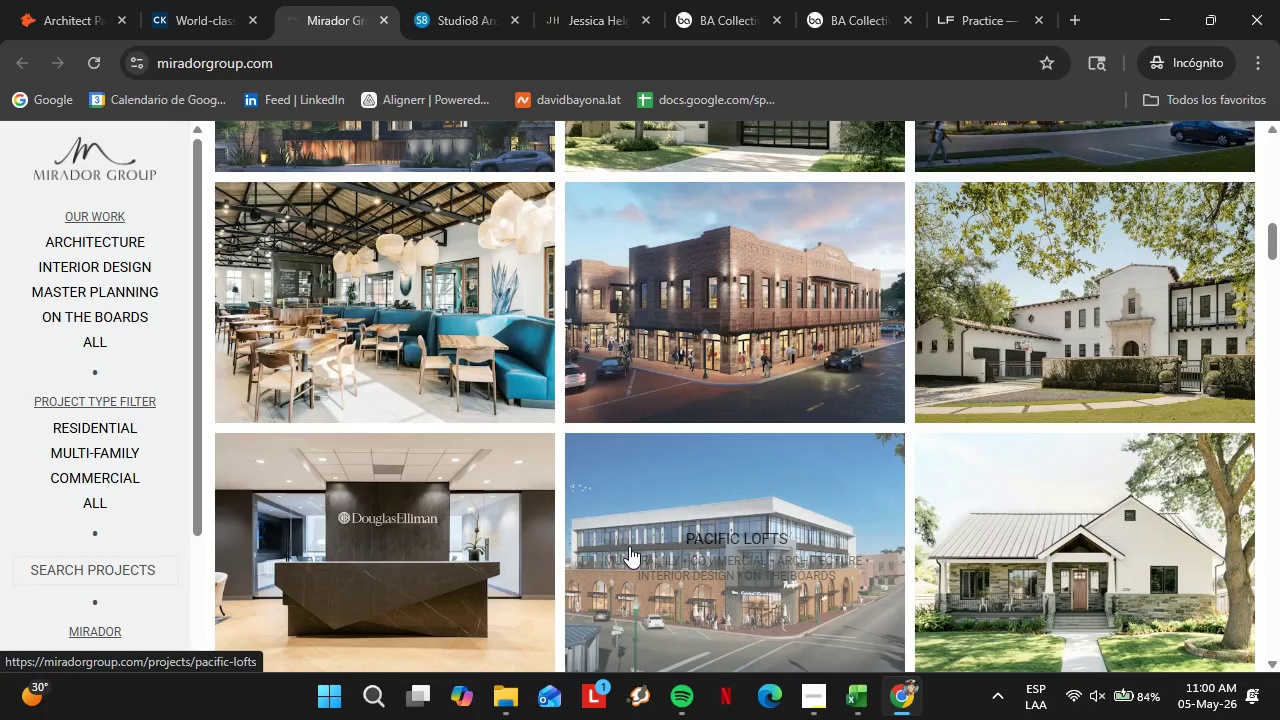 
mouse_move([675, 473])
 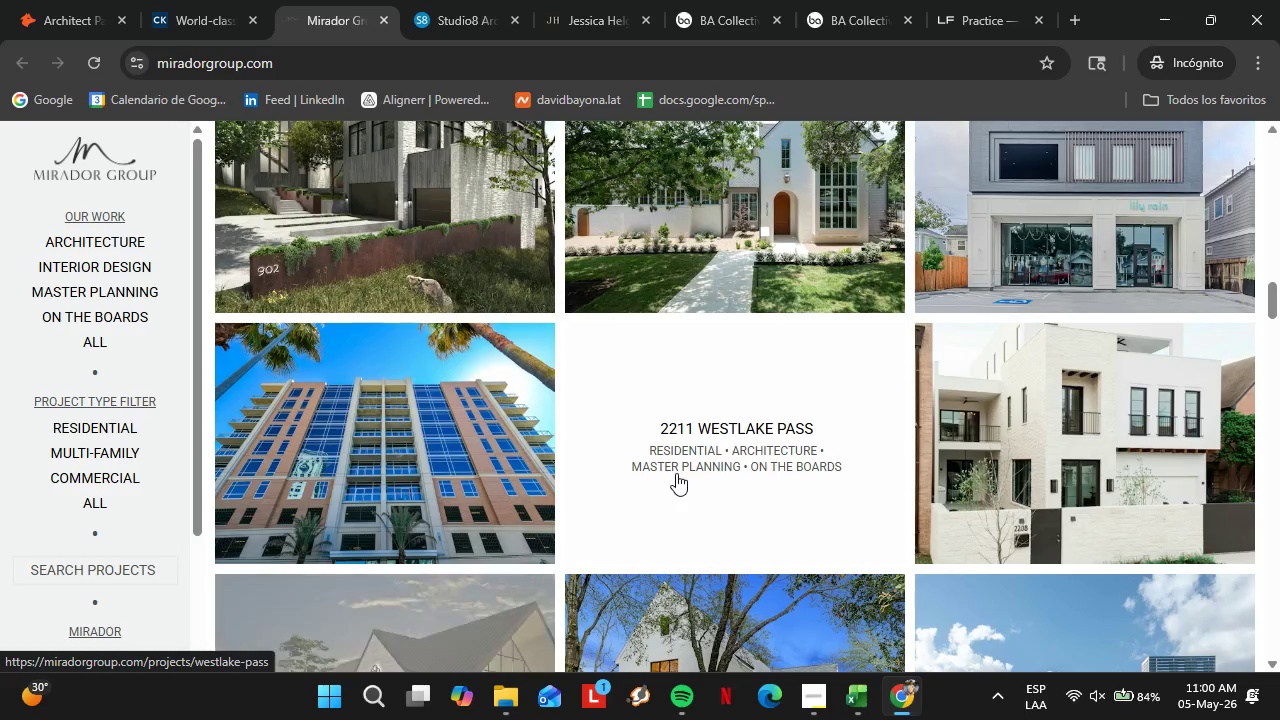 
mouse_move([697, 457])
 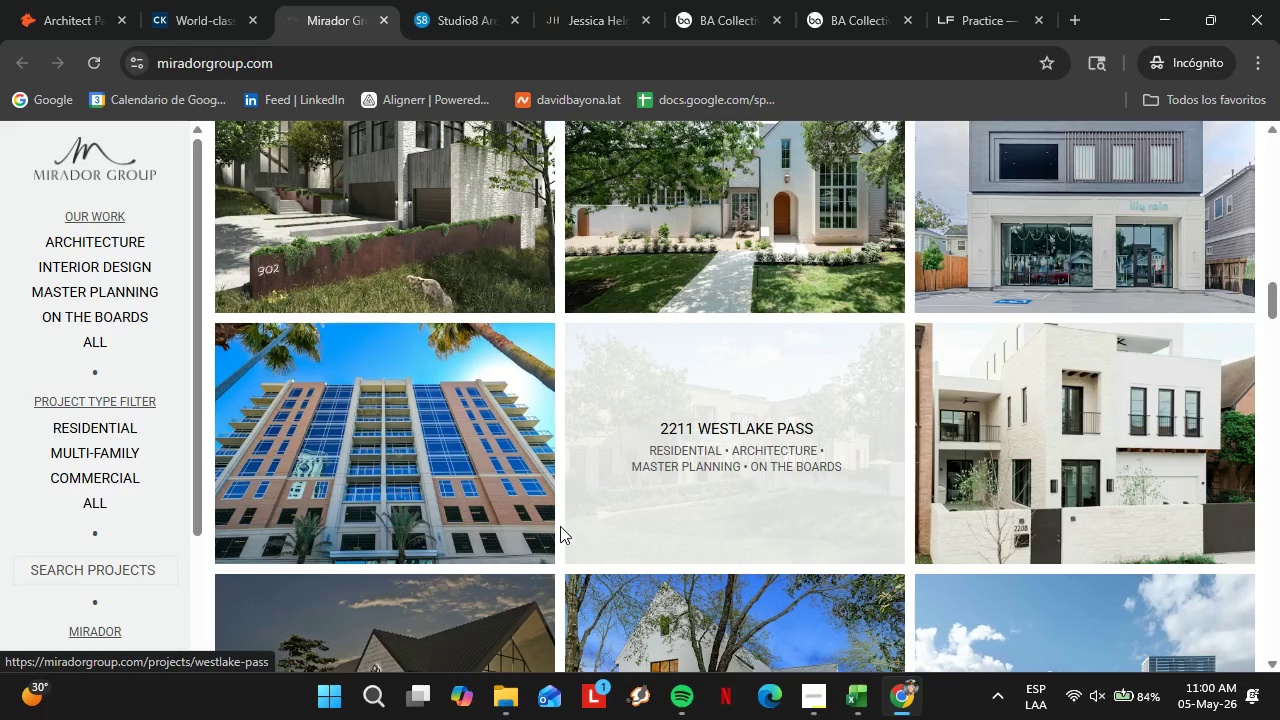 
scroll: coordinate [560, 526], scroll_direction: down, amount: 3.0
 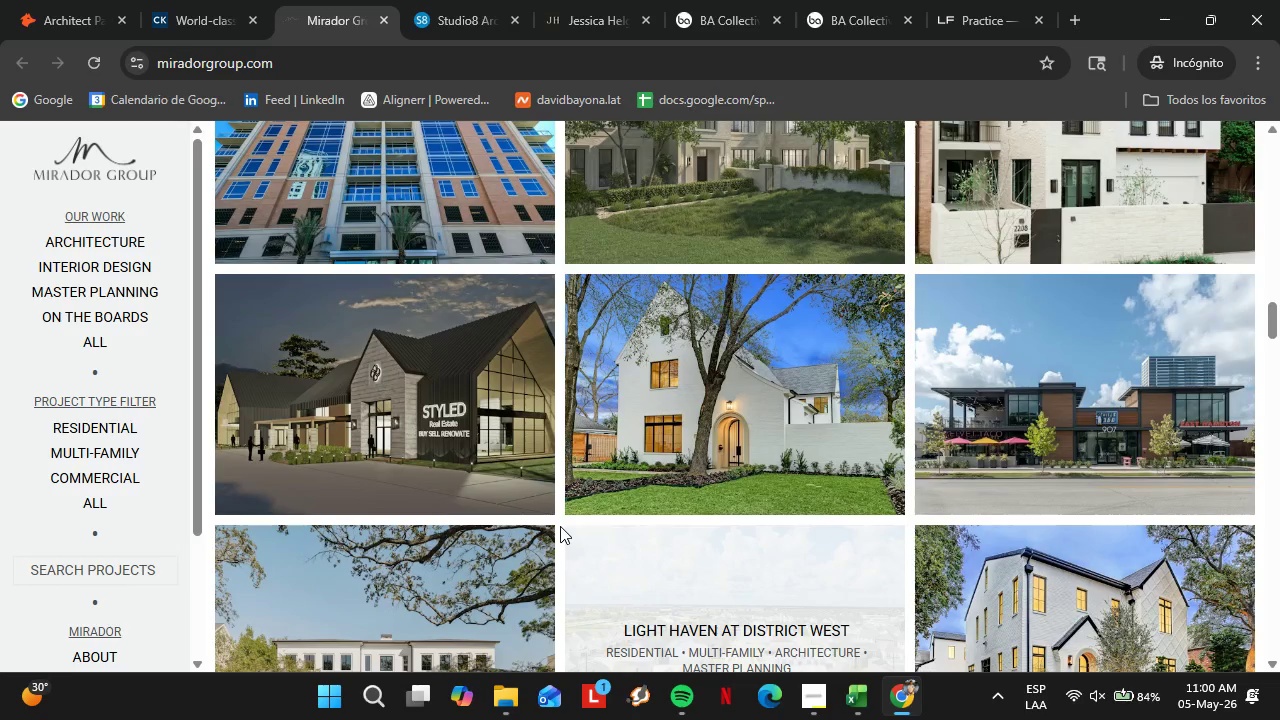 
wait(8.12)
 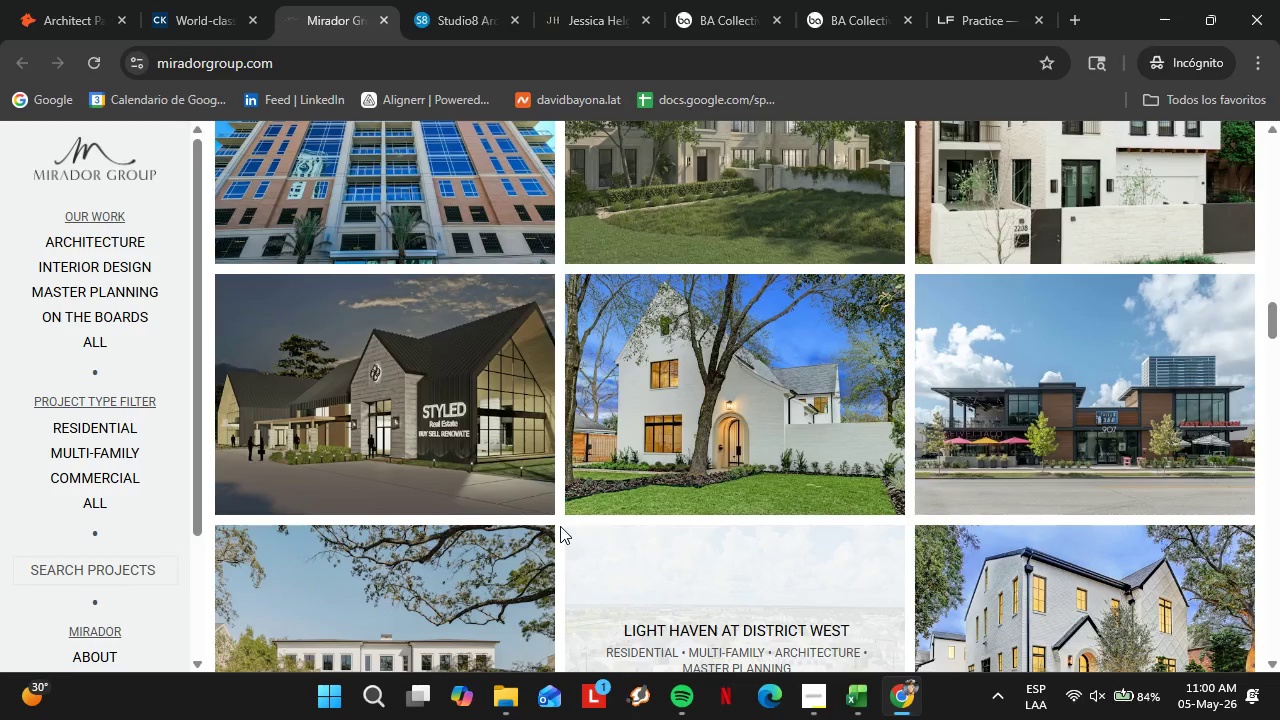 
scroll: coordinate [898, 301], scroll_direction: down, amount: 1.0
 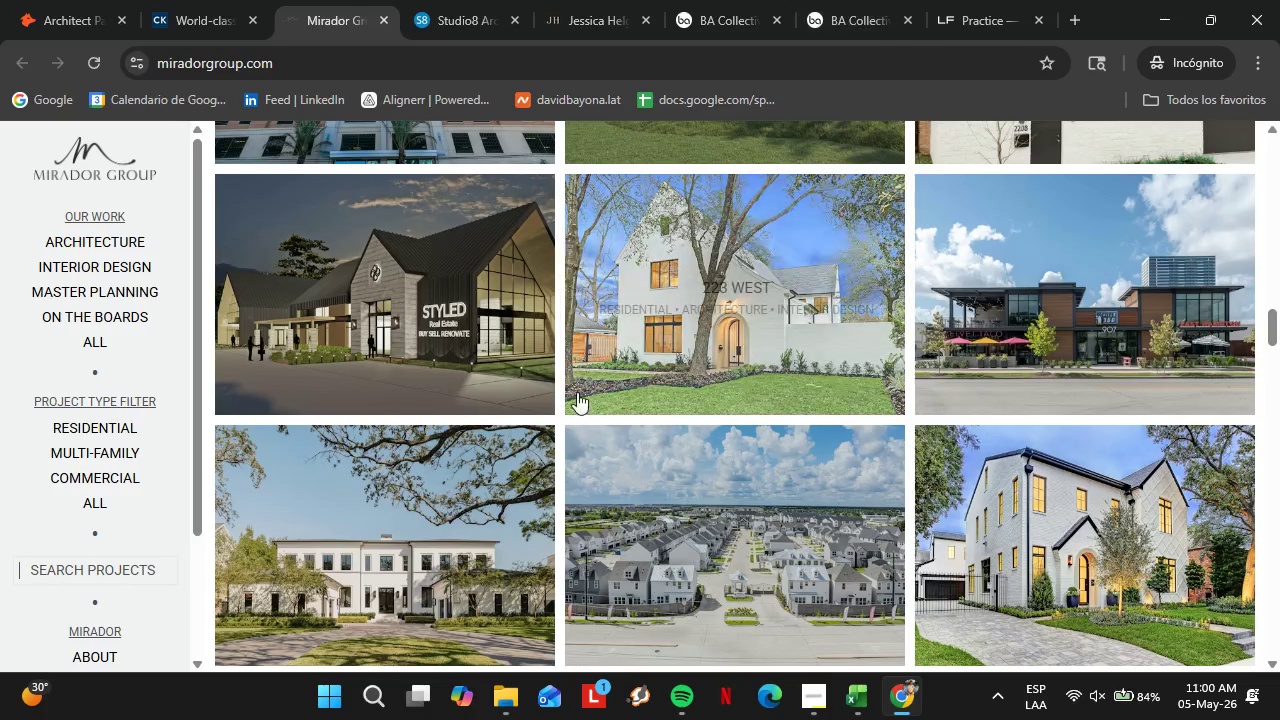 
mouse_move([692, 472])
 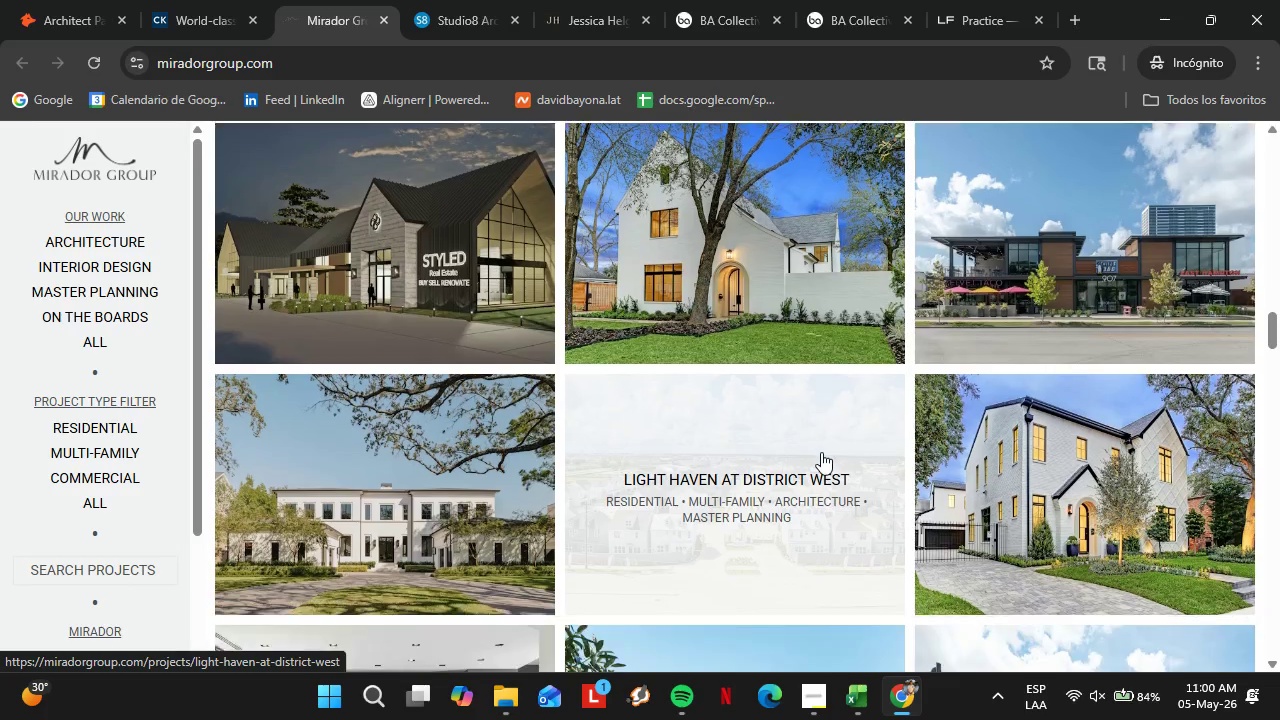 
scroll: coordinate [691, 483], scroll_direction: up, amount: 2.0
 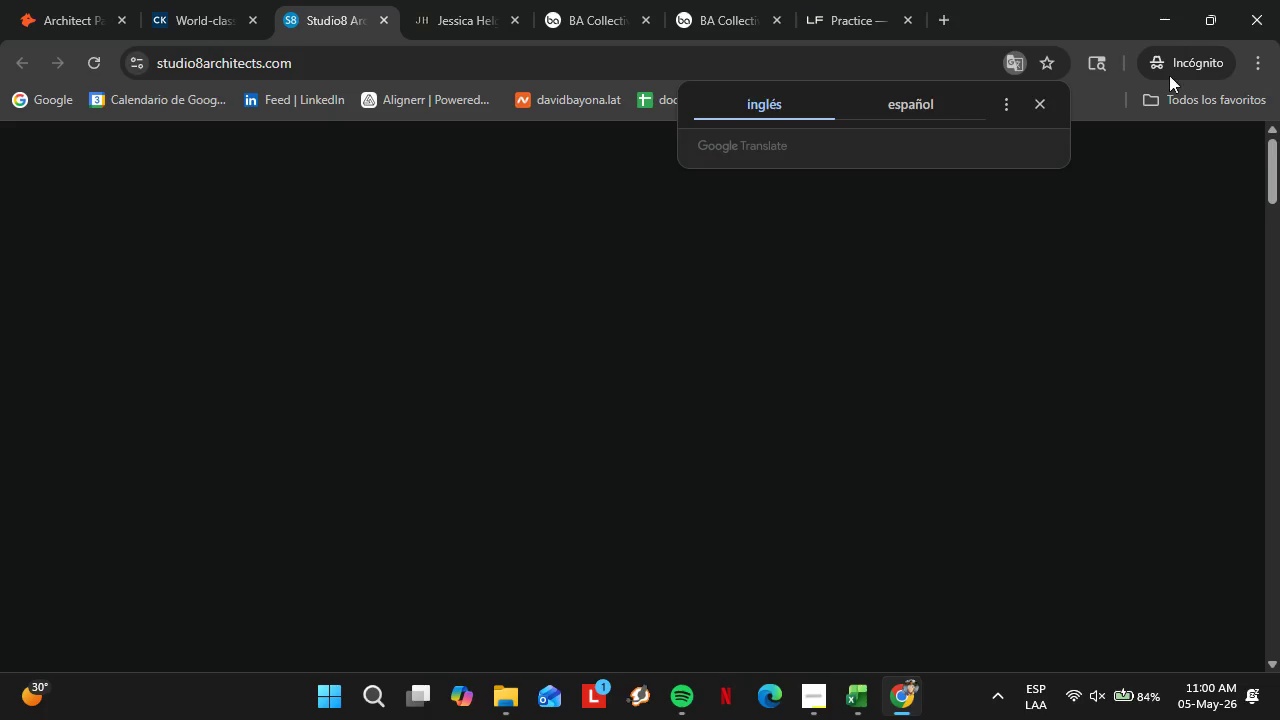 
left_click([1032, 106])
 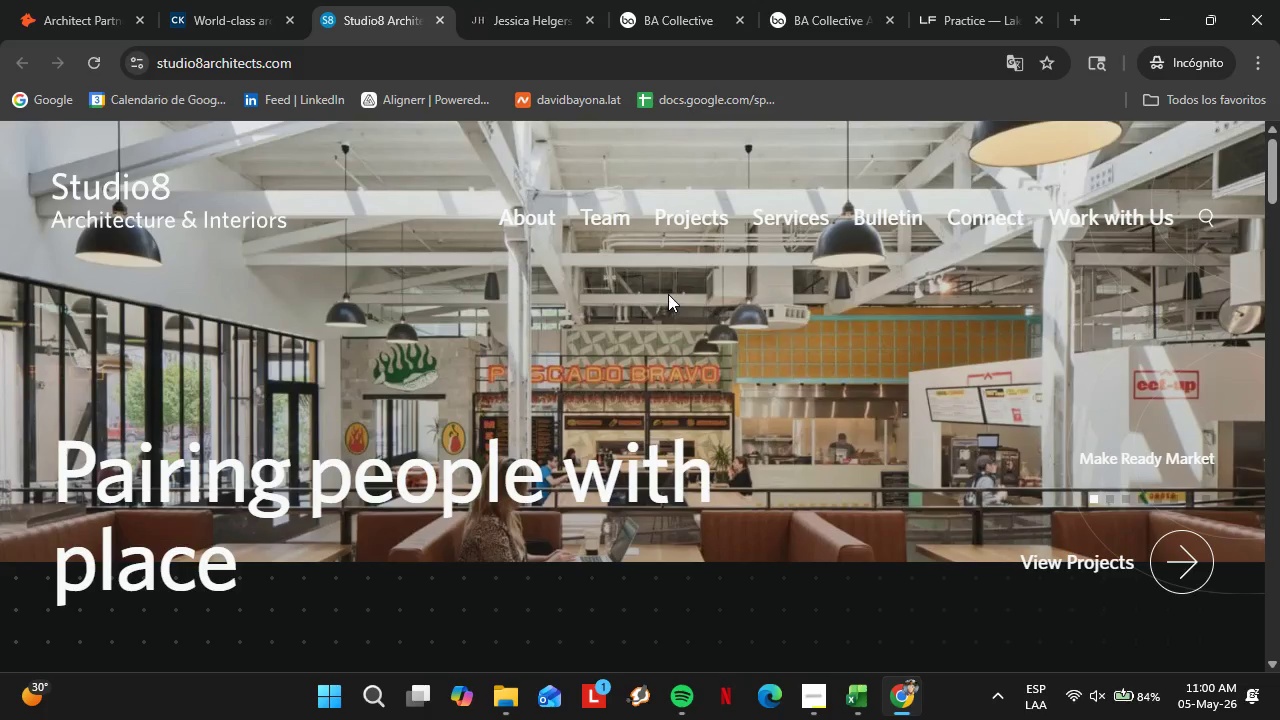 
wait(14.95)
 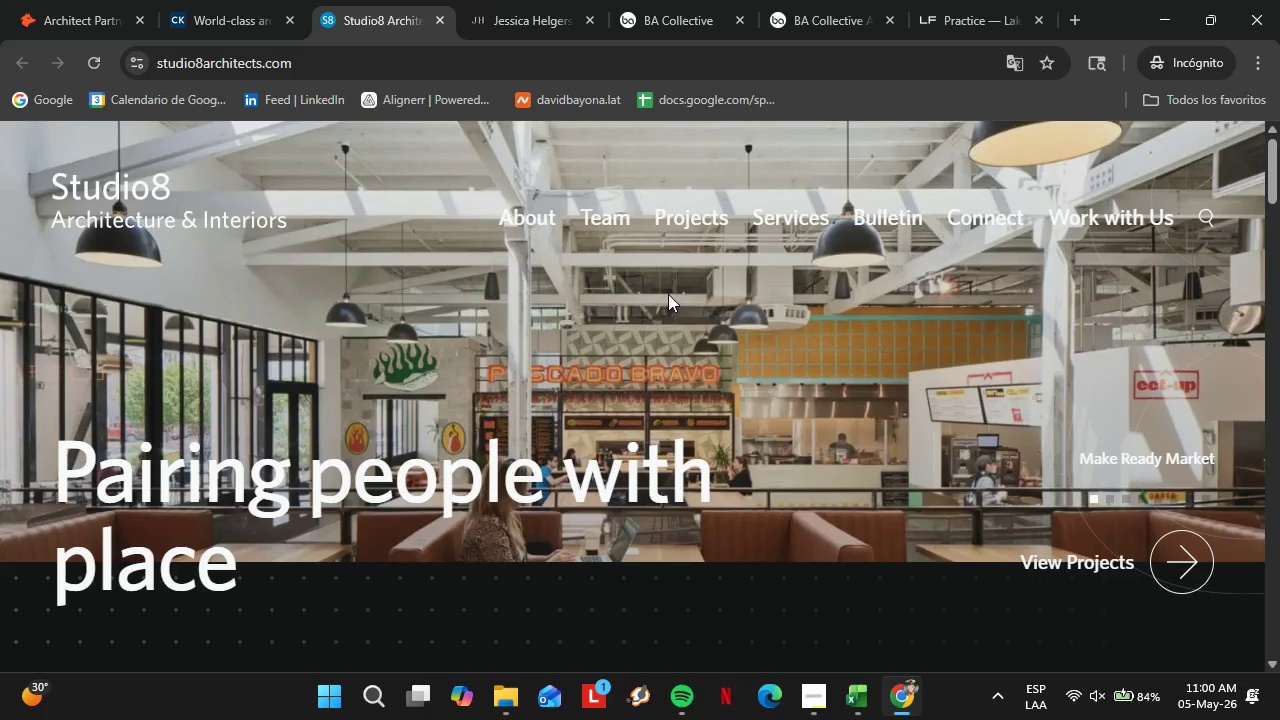 
left_click([530, 0])
 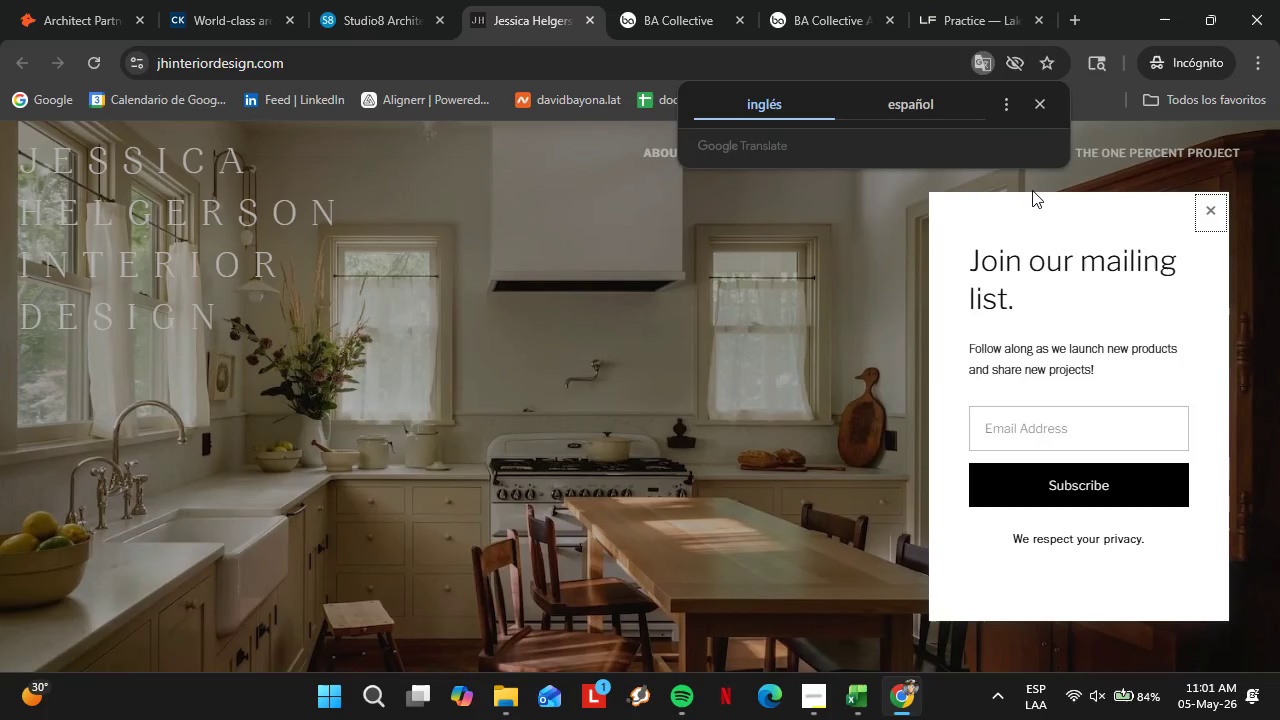 
left_click([1043, 105])
 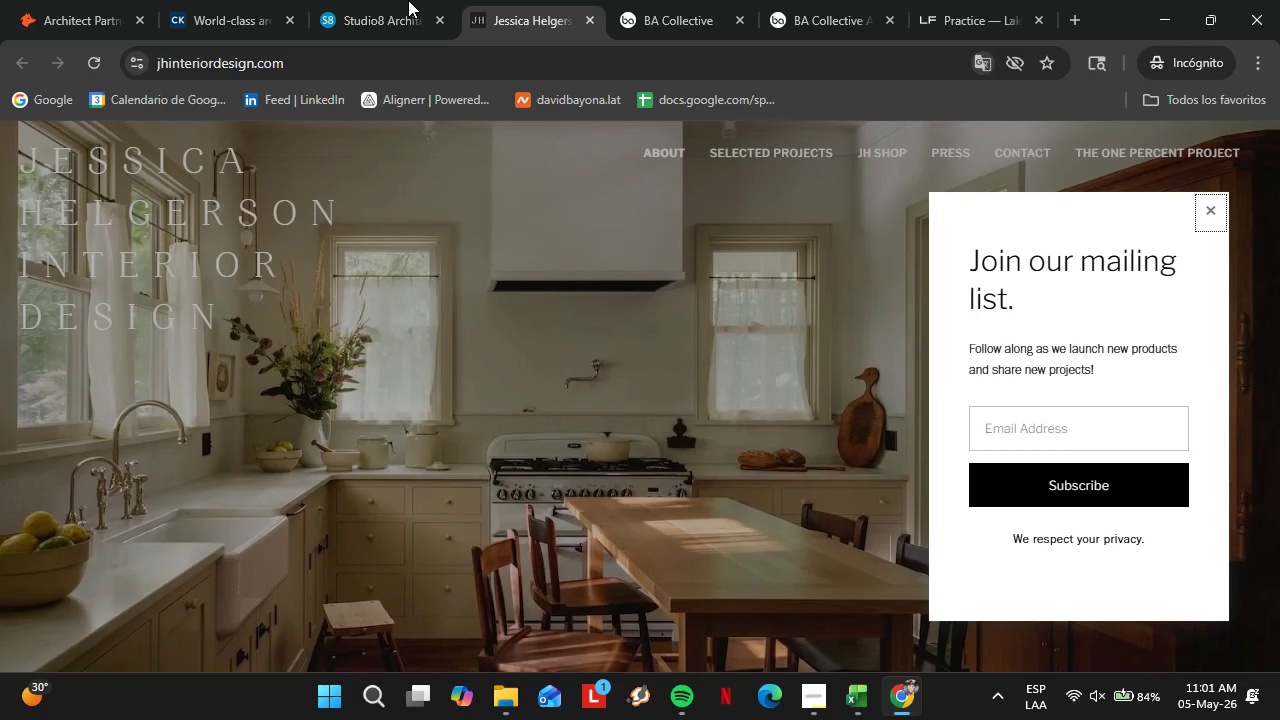 
left_click([419, 0])
 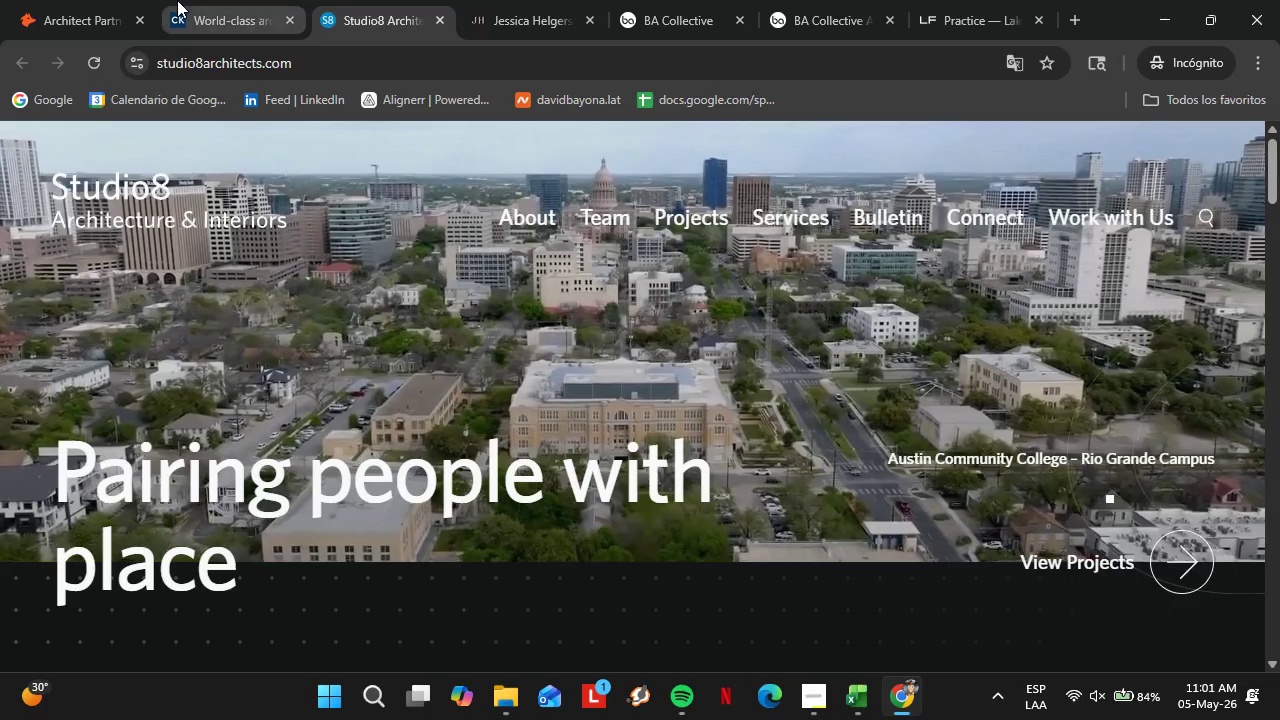 
left_click([177, 0])
 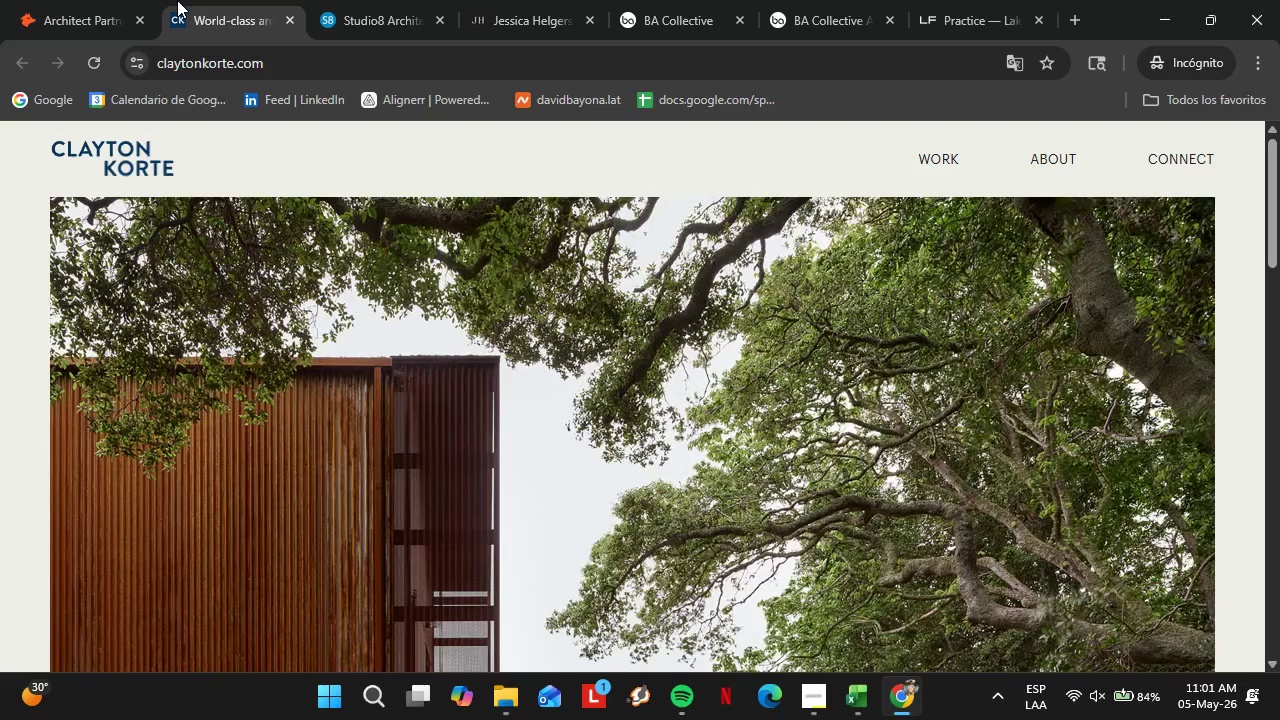 
wait(10.78)
 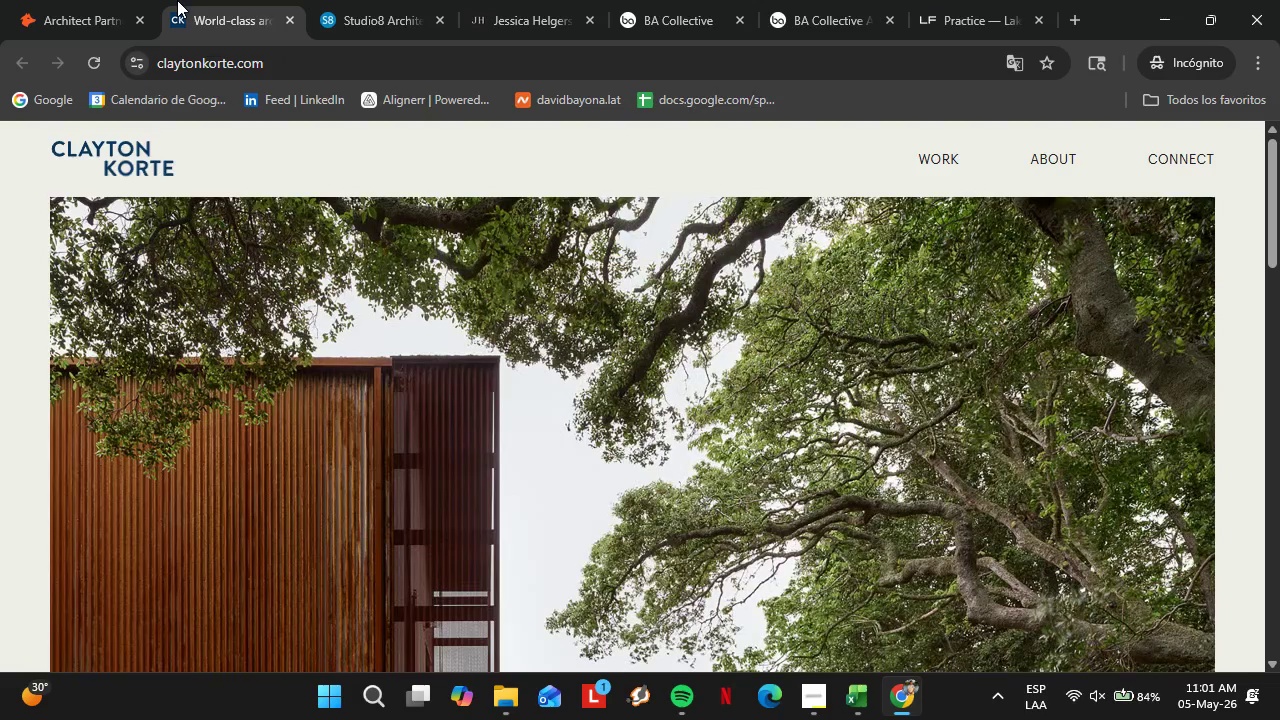 
left_click([337, 0])
 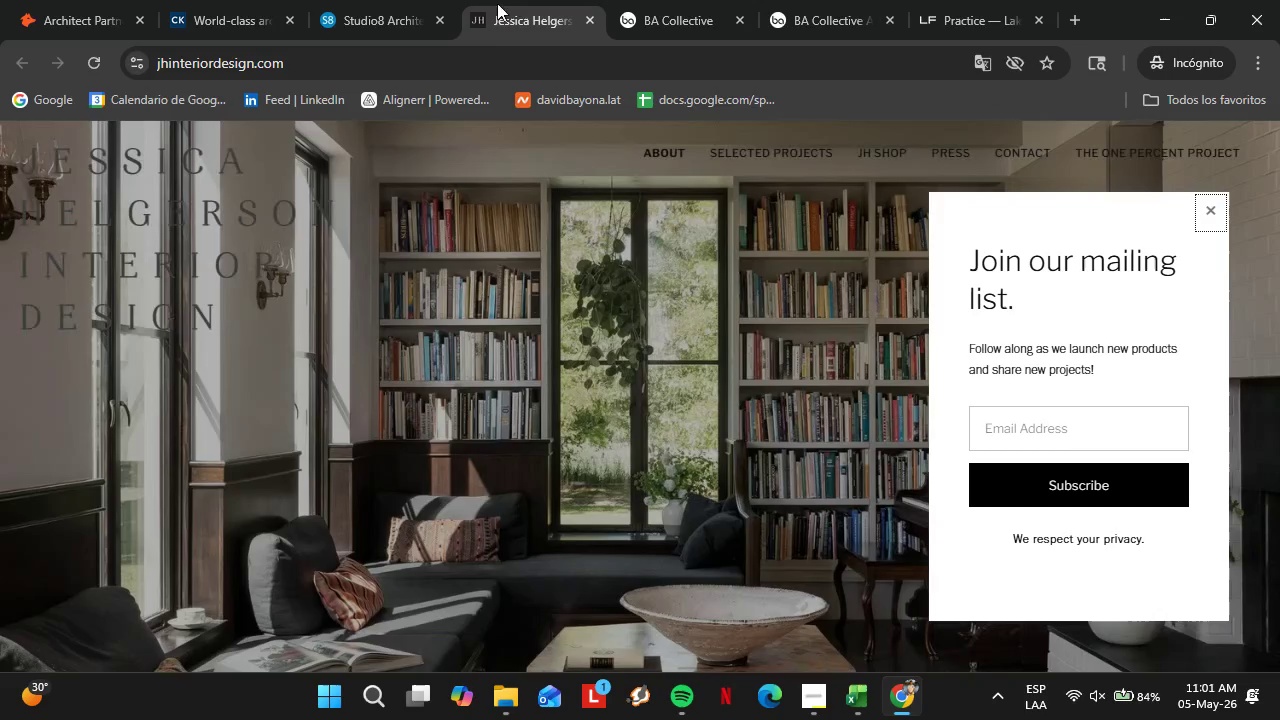 
left_click([444, 18])
 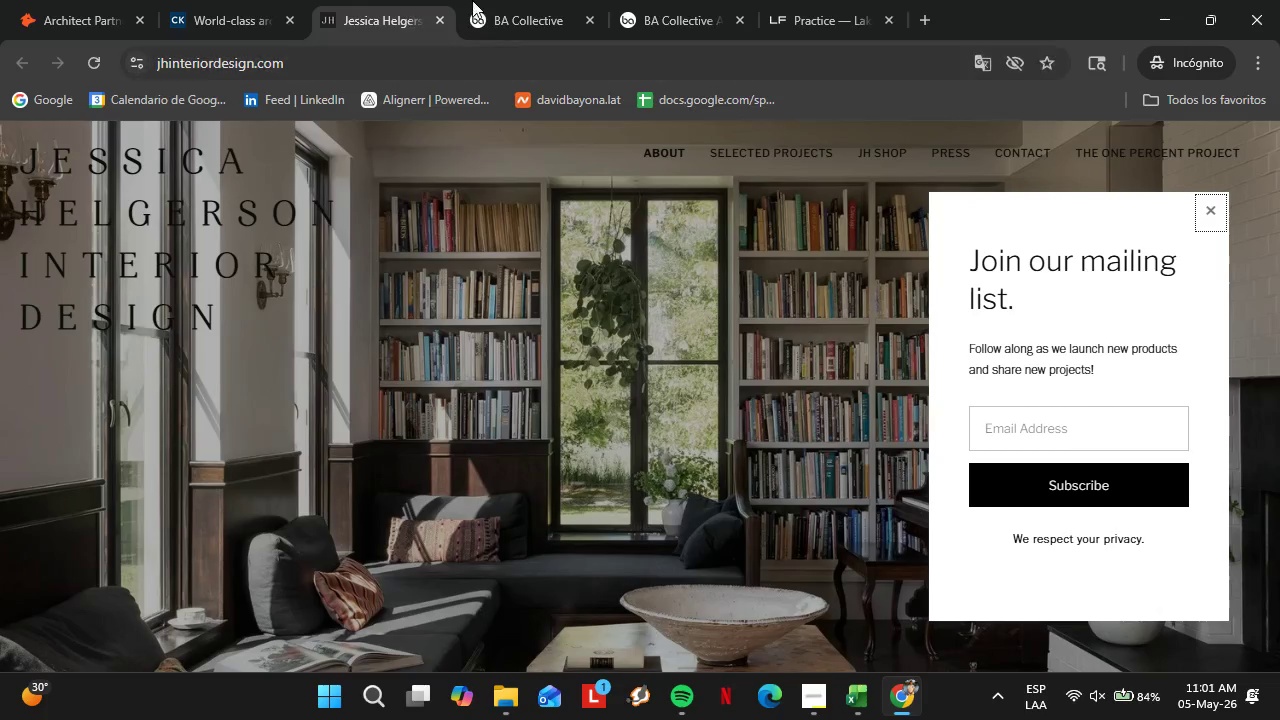 
left_click([504, 2])
 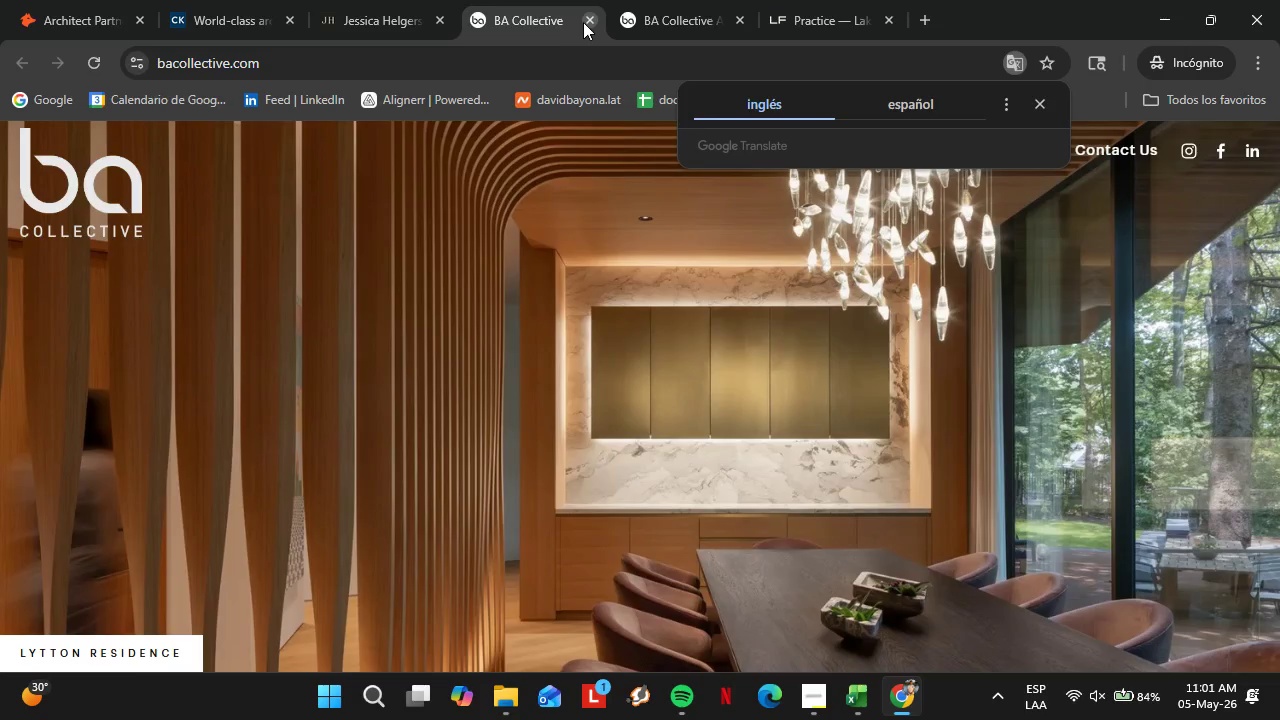 
left_click([585, 22])
 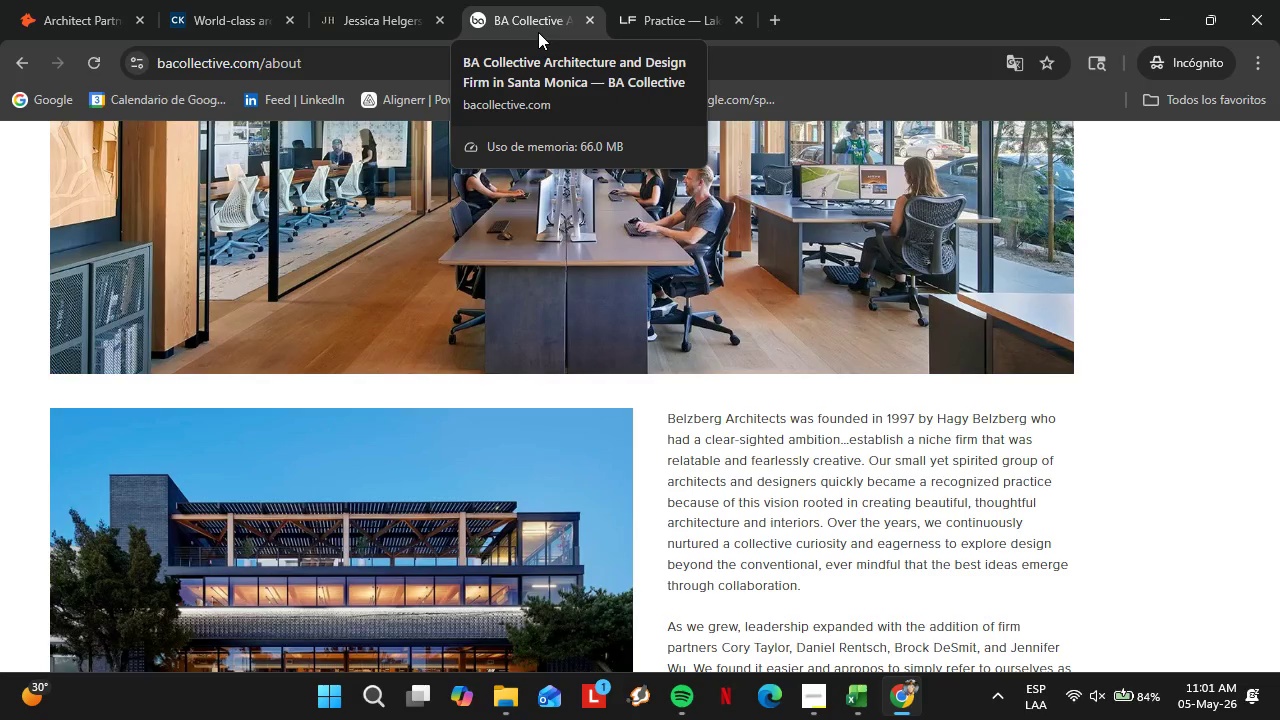 
wait(16.09)
 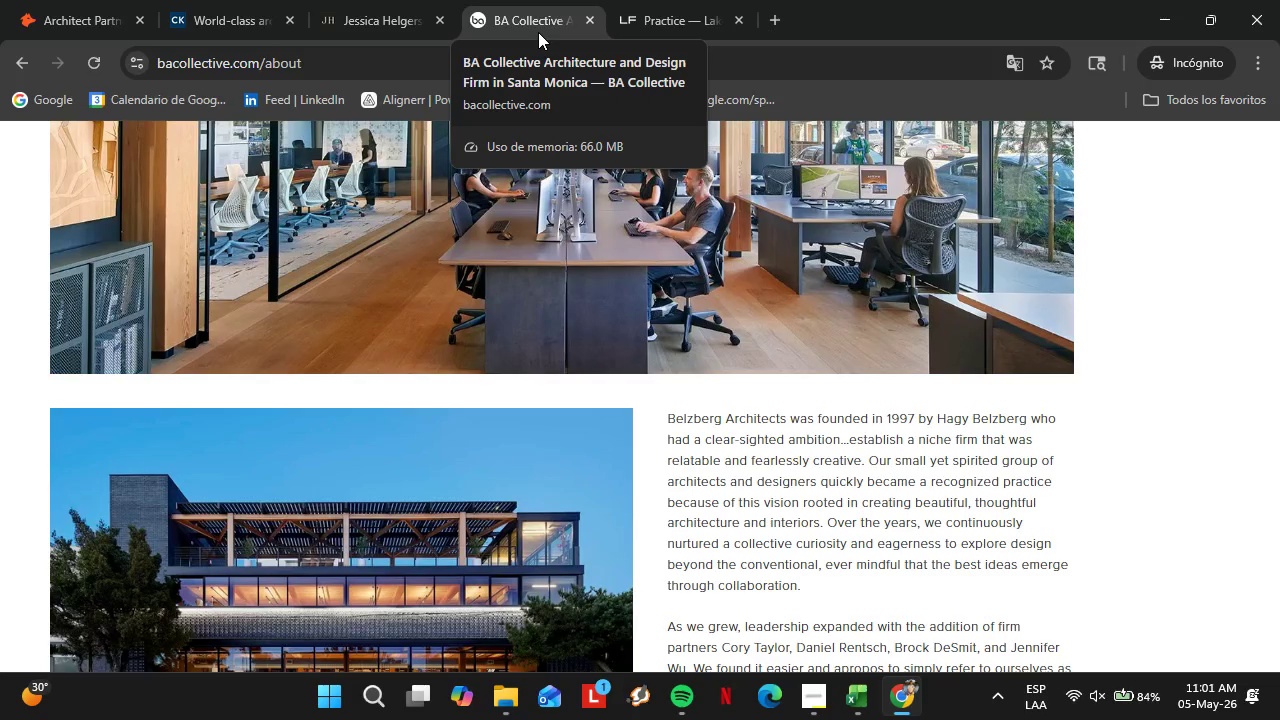 
scroll: coordinate [433, 282], scroll_direction: up, amount: 6.0
 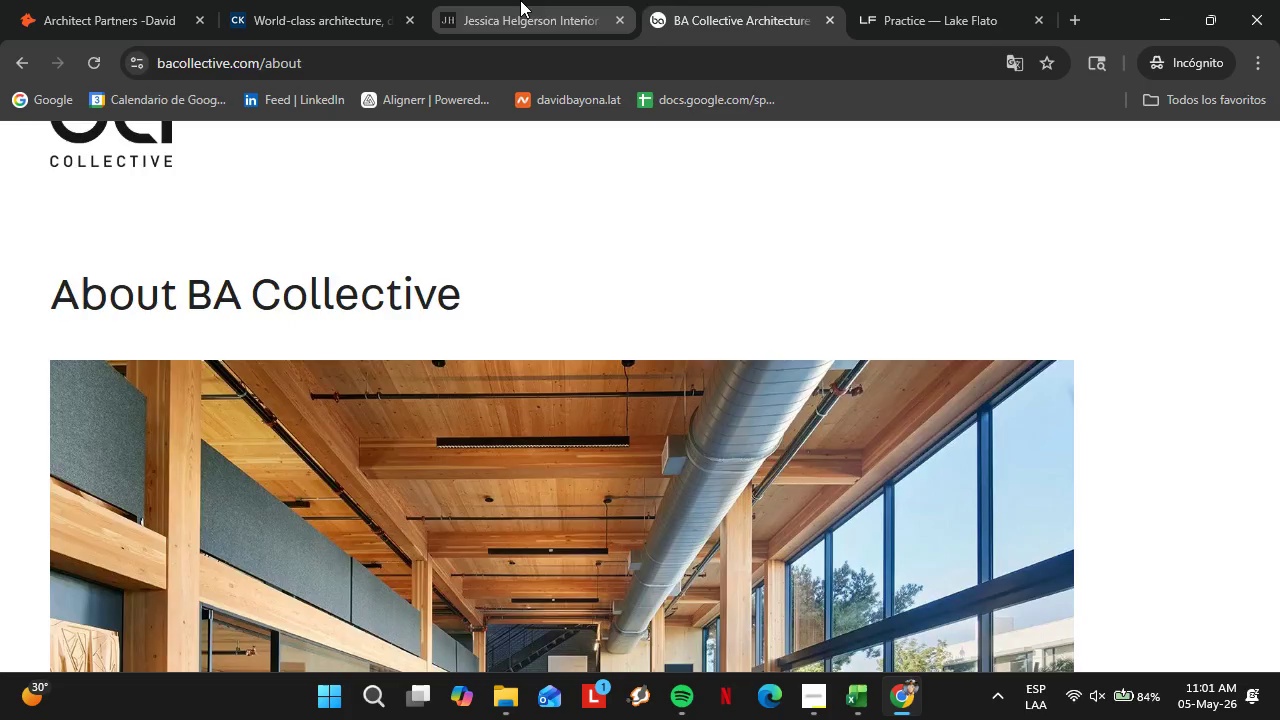 
left_click([520, 0])
 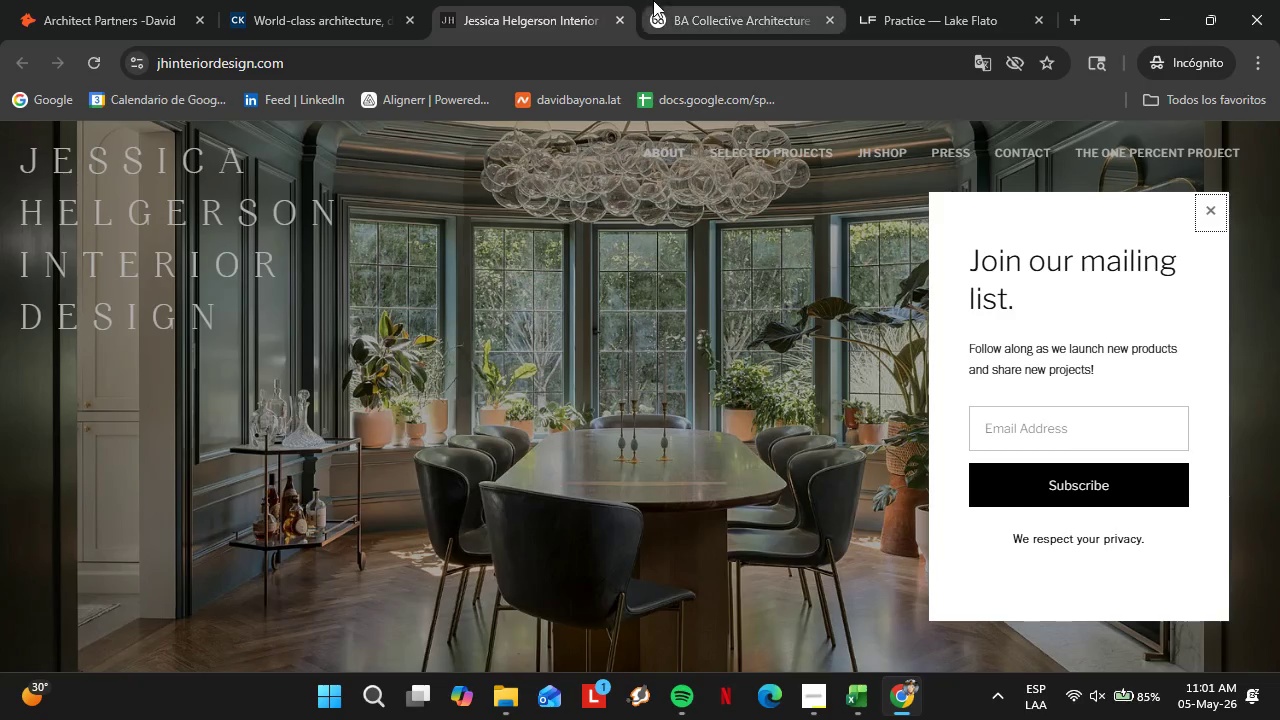 
left_click([664, 0])
 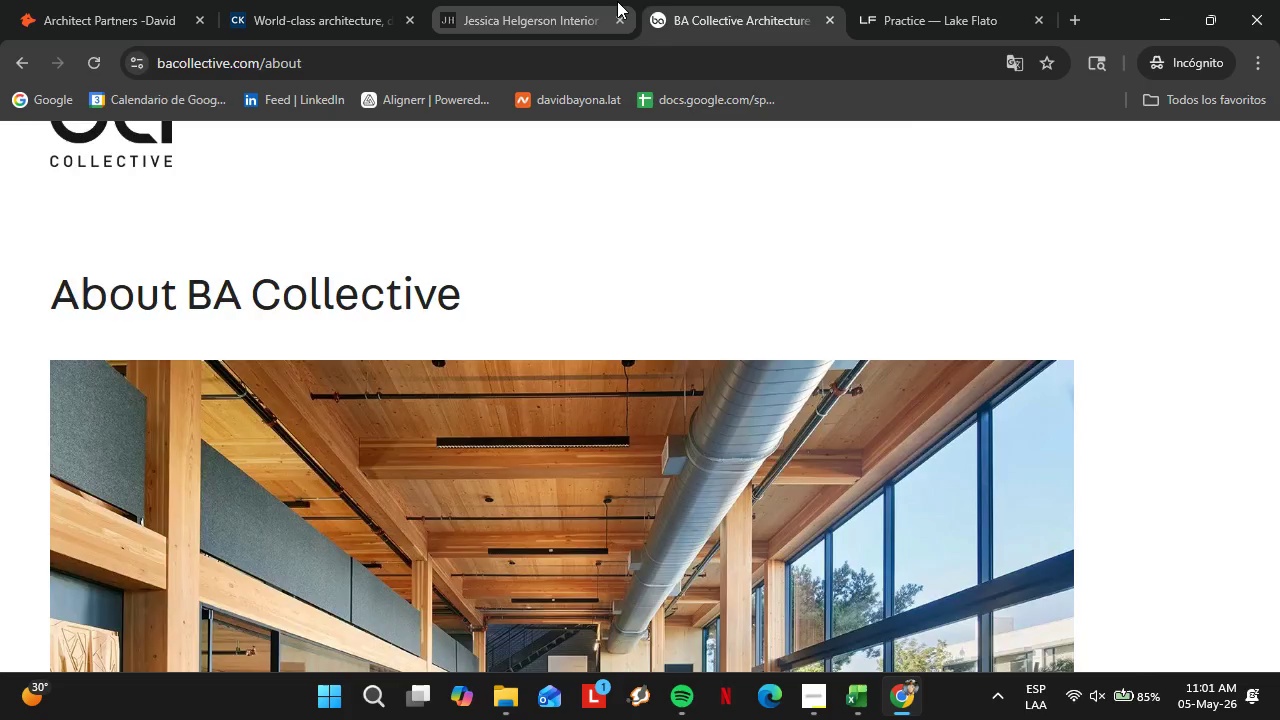 
left_click([617, 1])
 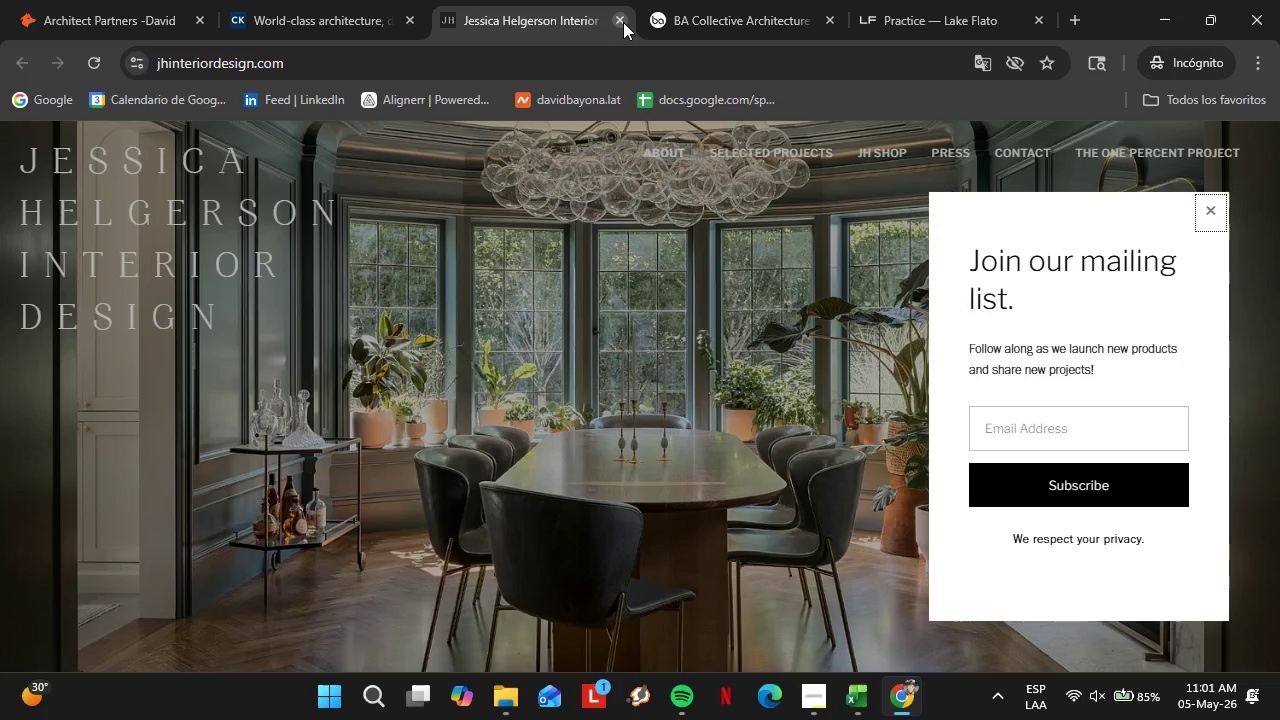 
left_click([623, 22])
 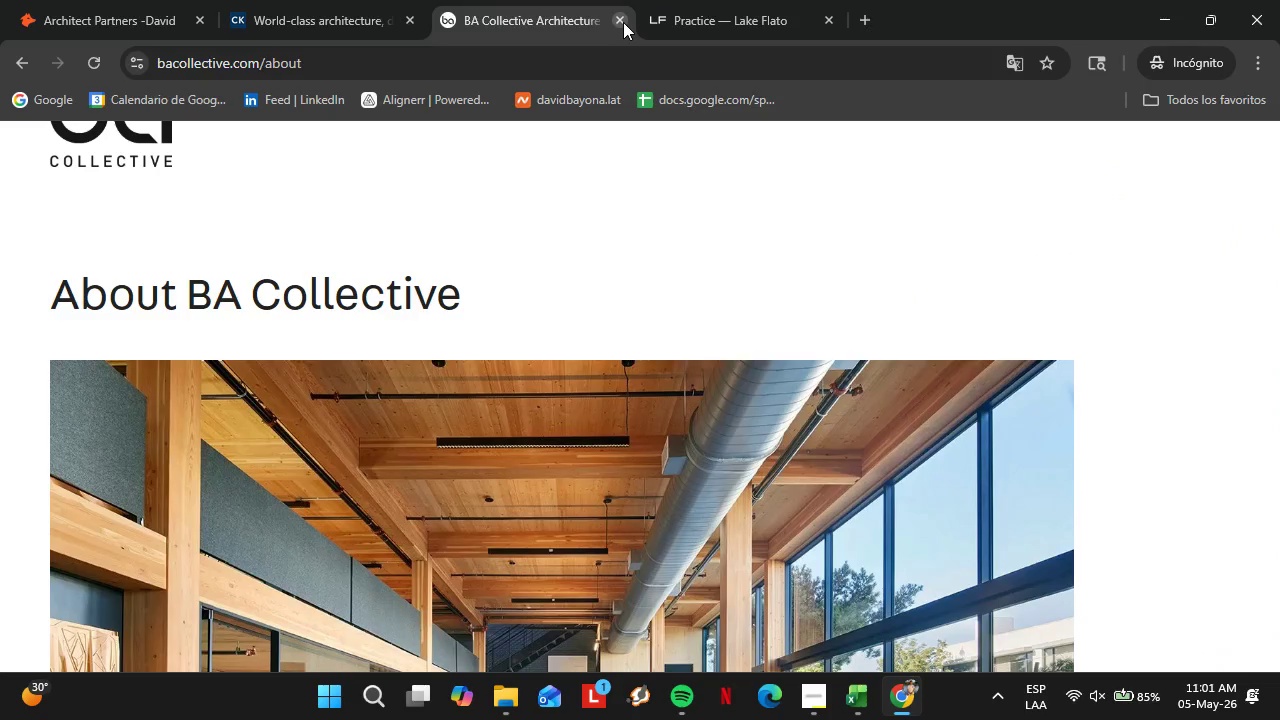 
left_click([623, 22])
 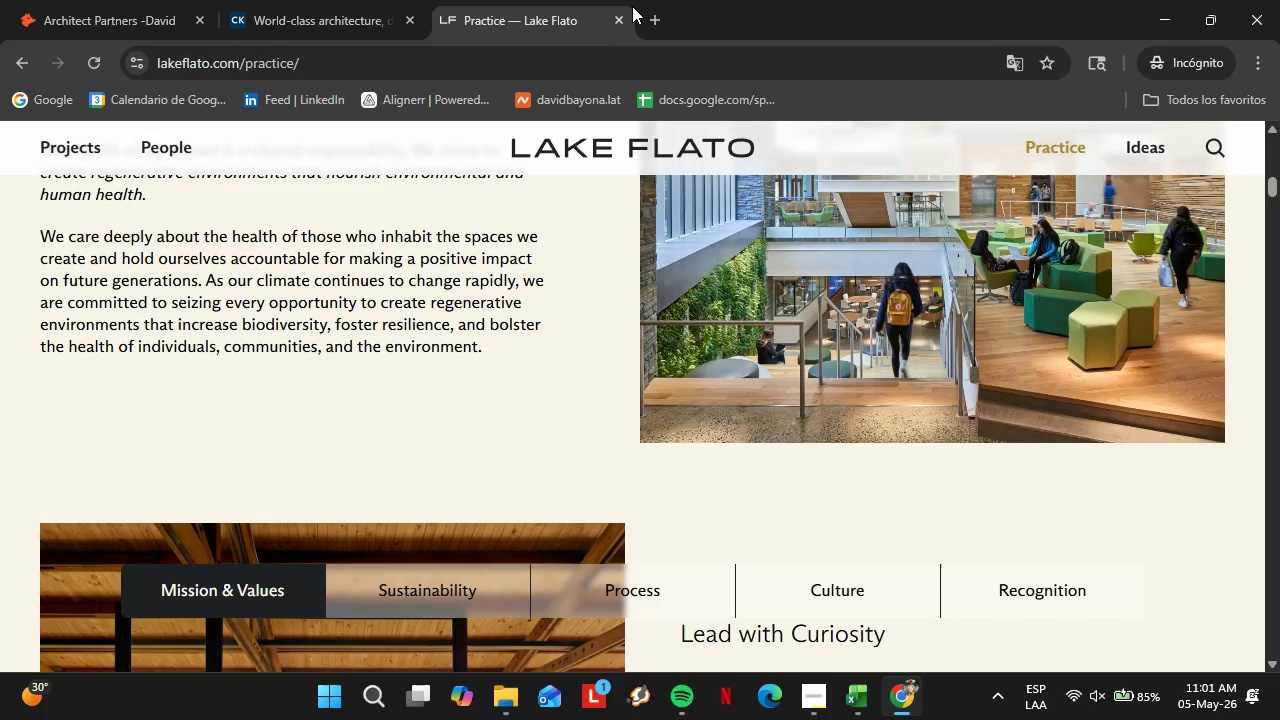 
left_click([621, 20])
 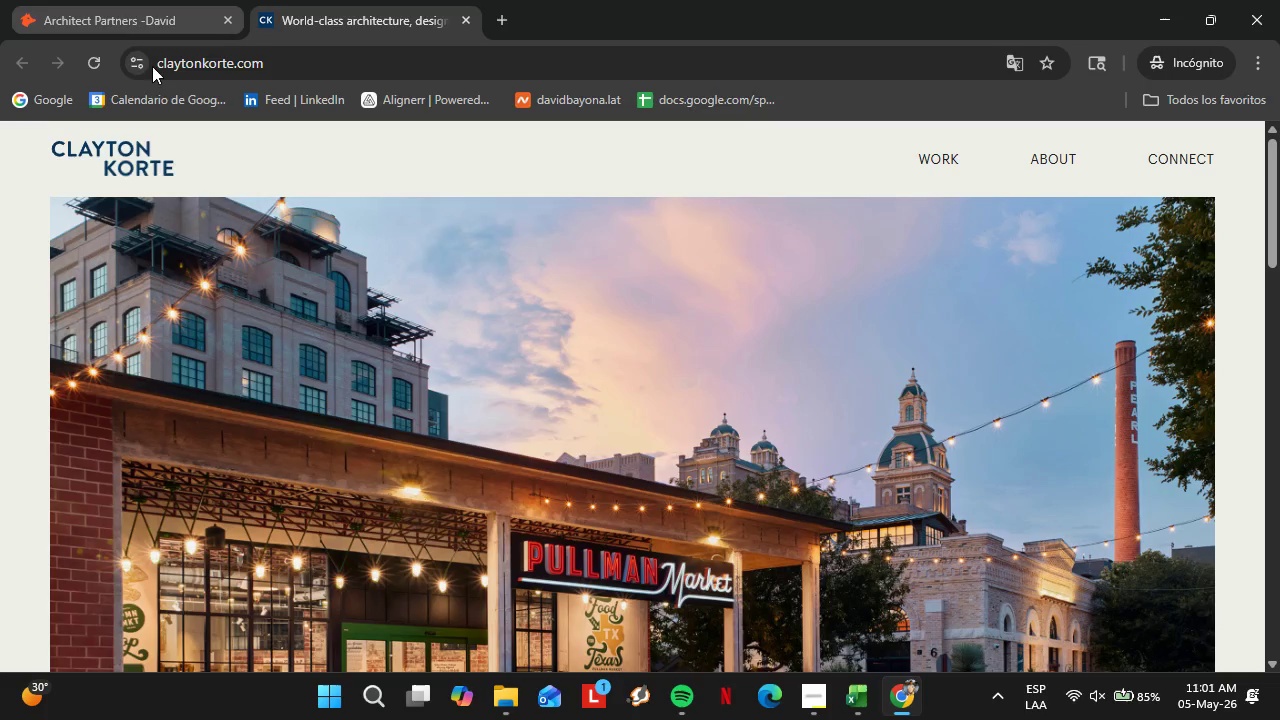 
scroll: coordinate [692, 127], scroll_direction: down, amount: 1.0
 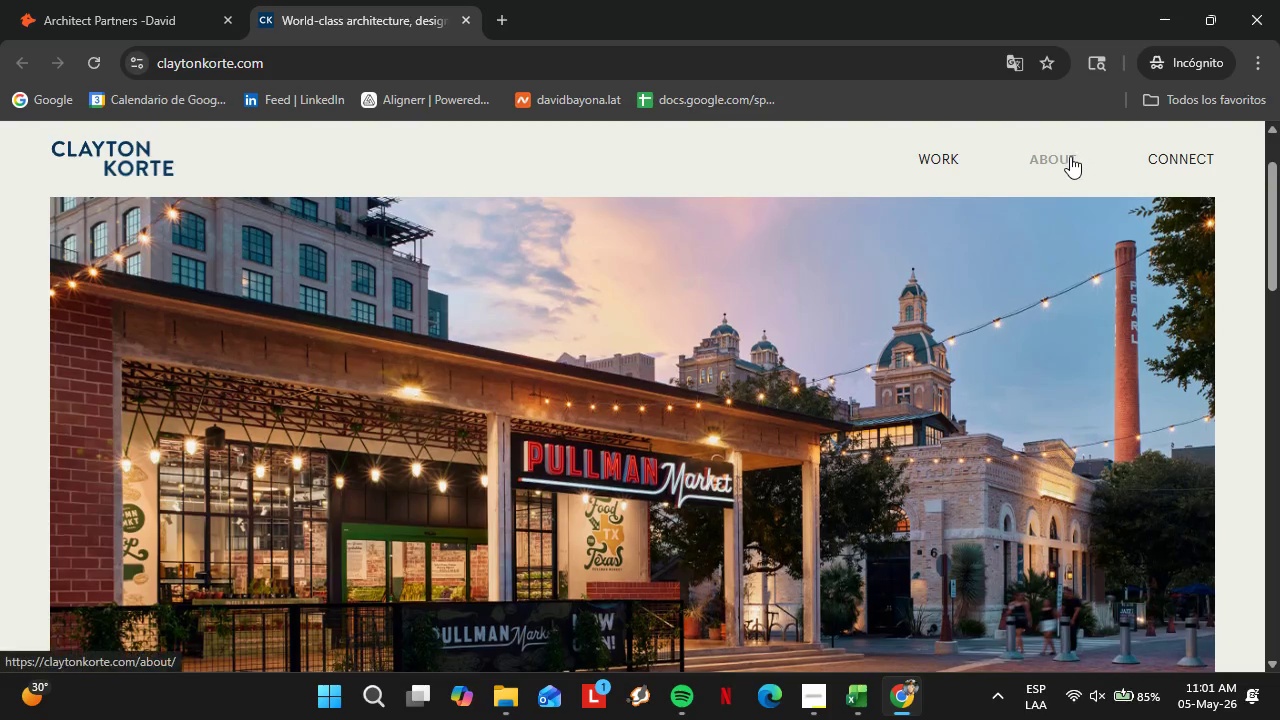 
left_click([1070, 156])
 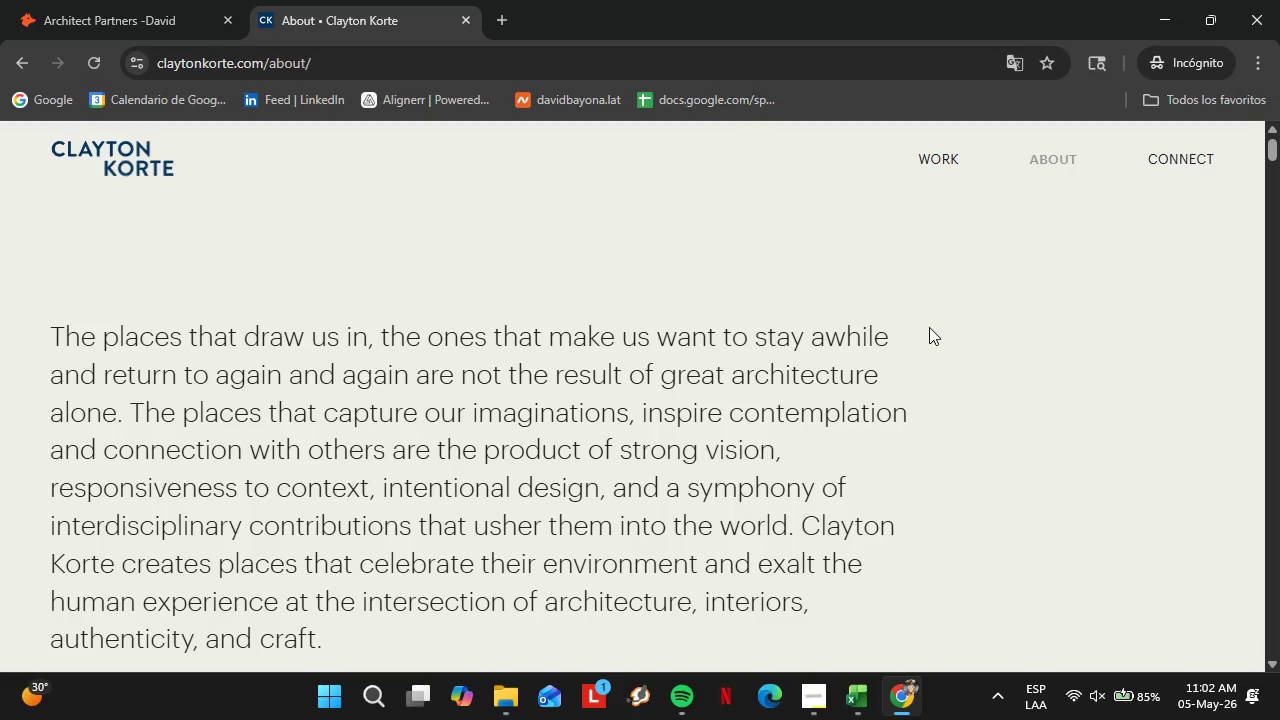 
wait(33.33)
 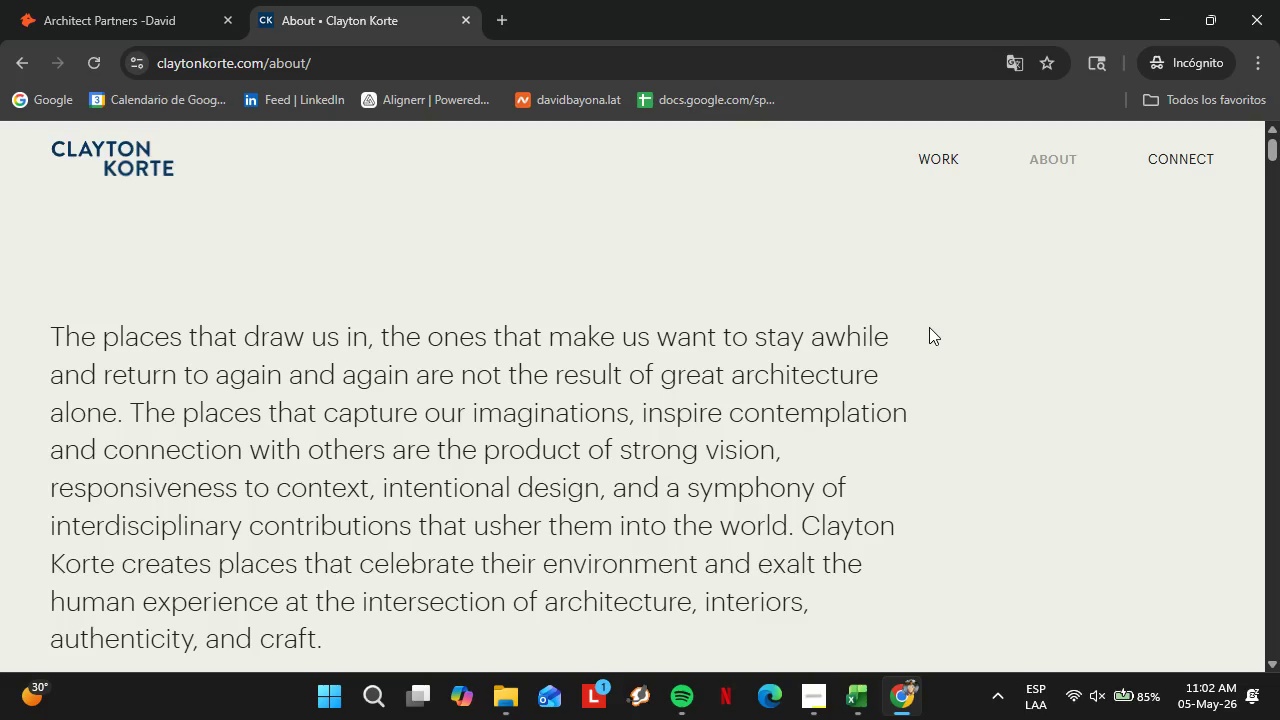 
left_click_drag(start_coordinate=[1279, 134], to_coordinate=[1273, 158])
 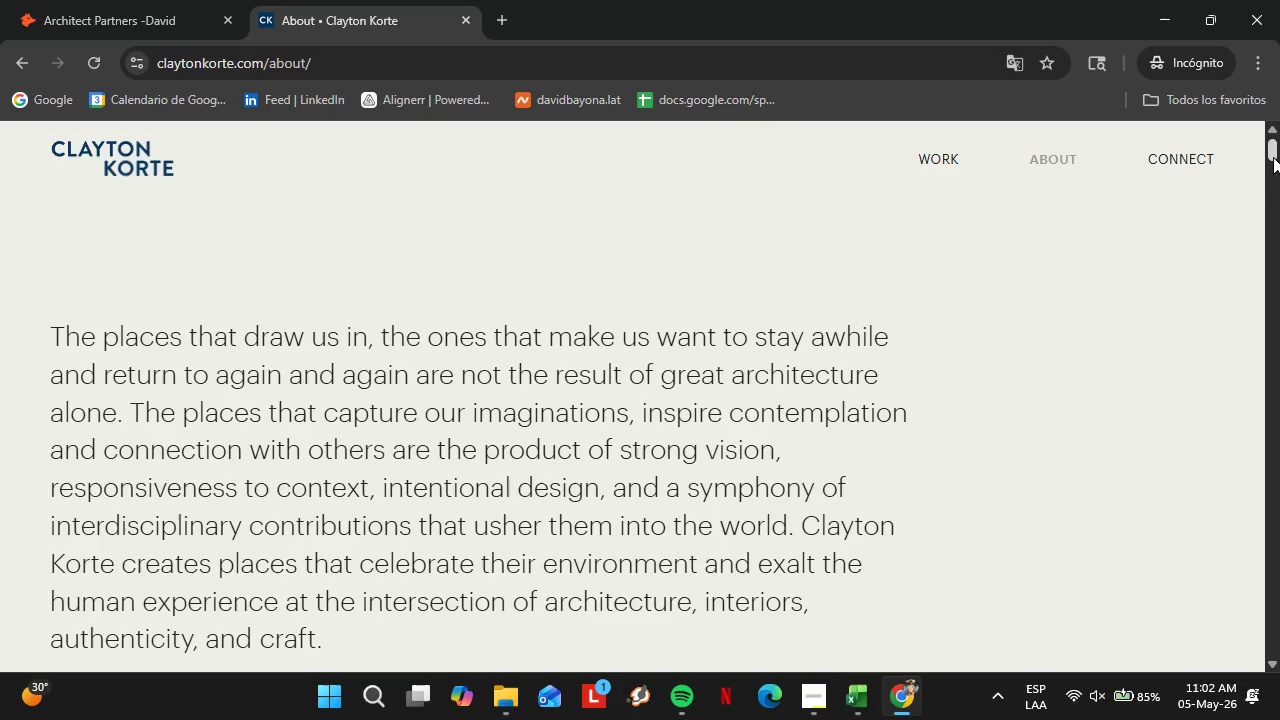 
left_click_drag(start_coordinate=[1273, 157], to_coordinate=[1279, 295])
 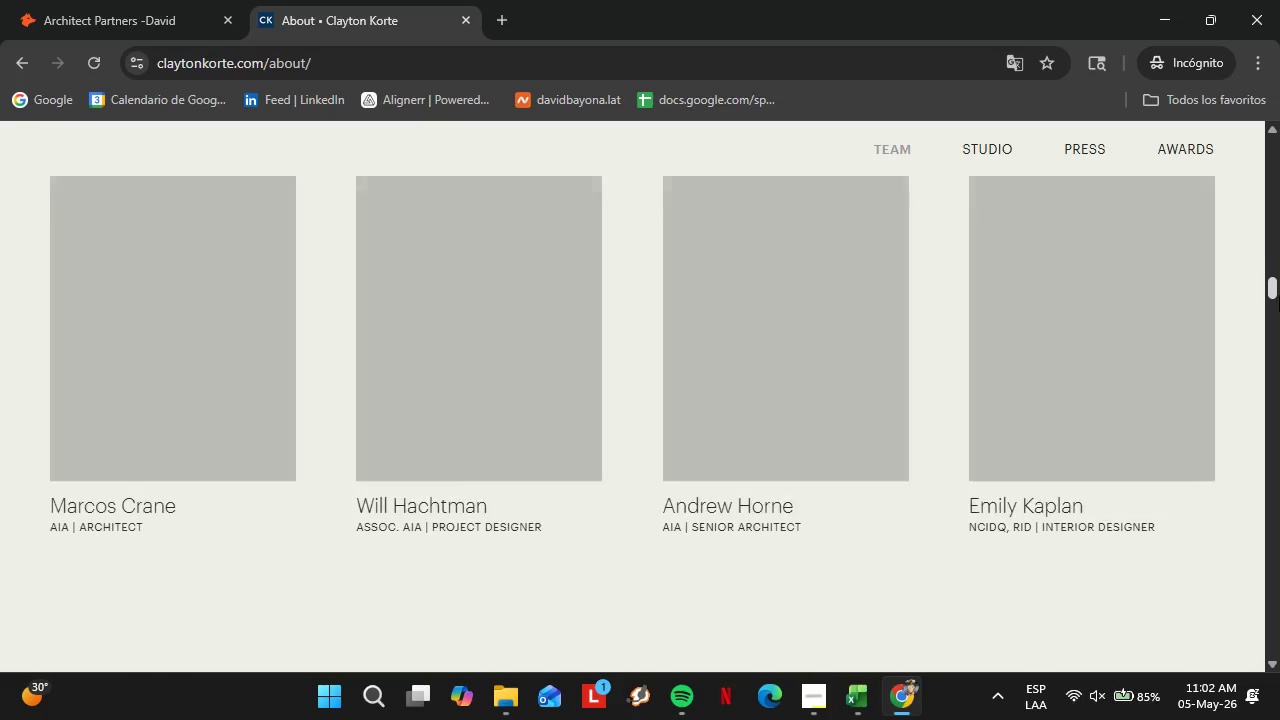 
left_click_drag(start_coordinate=[1279, 295], to_coordinate=[1279, 260])
 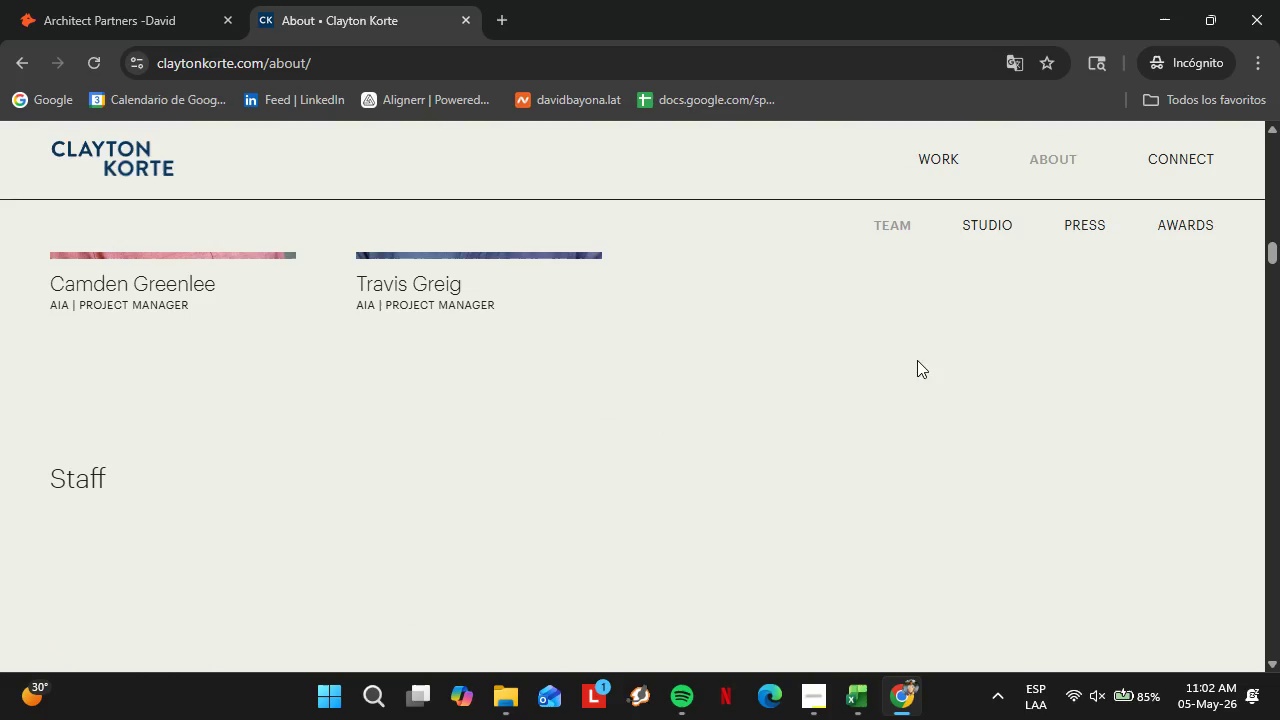 
scroll: coordinate [323, 381], scroll_direction: up, amount: 14.0
 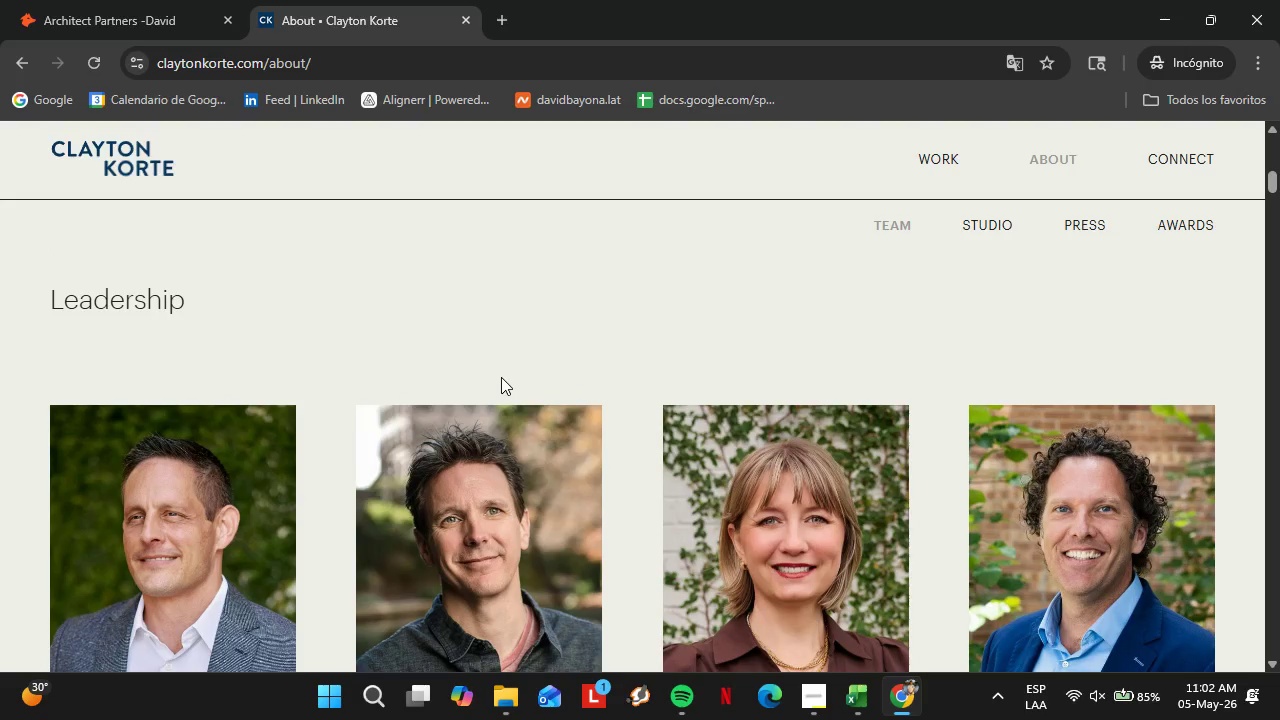 
wait(5.26)
 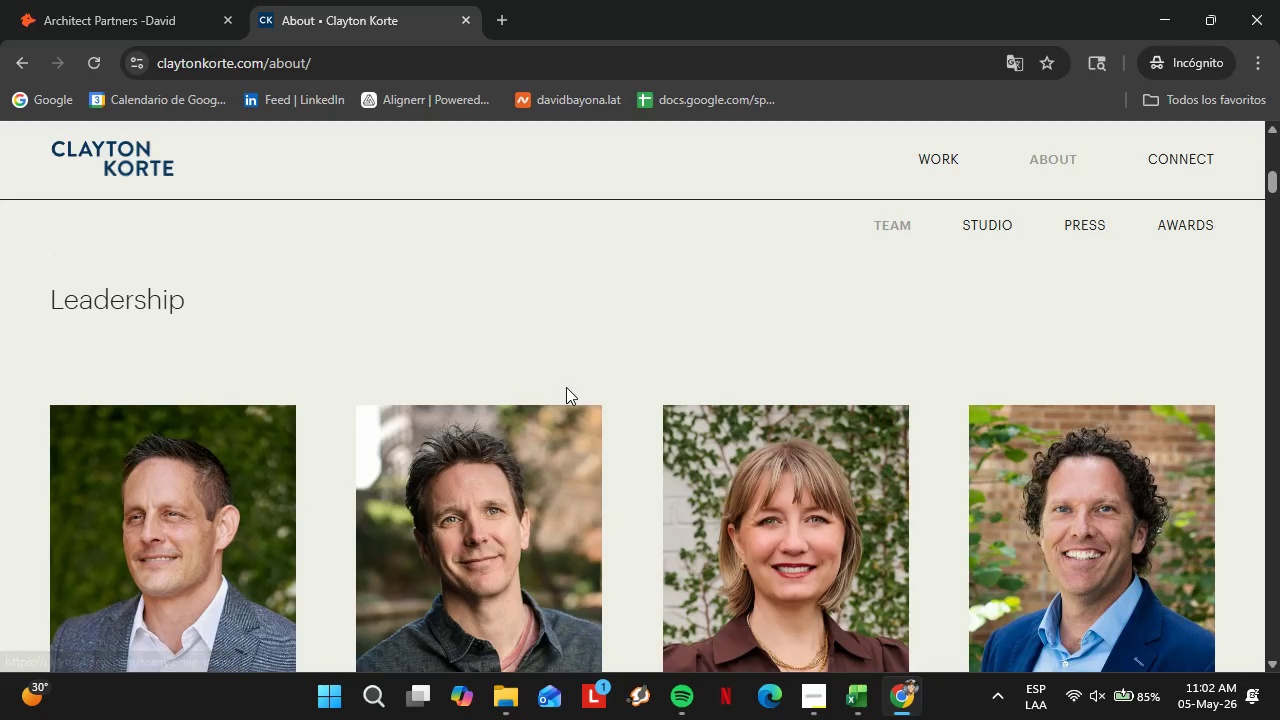 
scroll: coordinate [324, 498], scroll_direction: down, amount: 14.0
 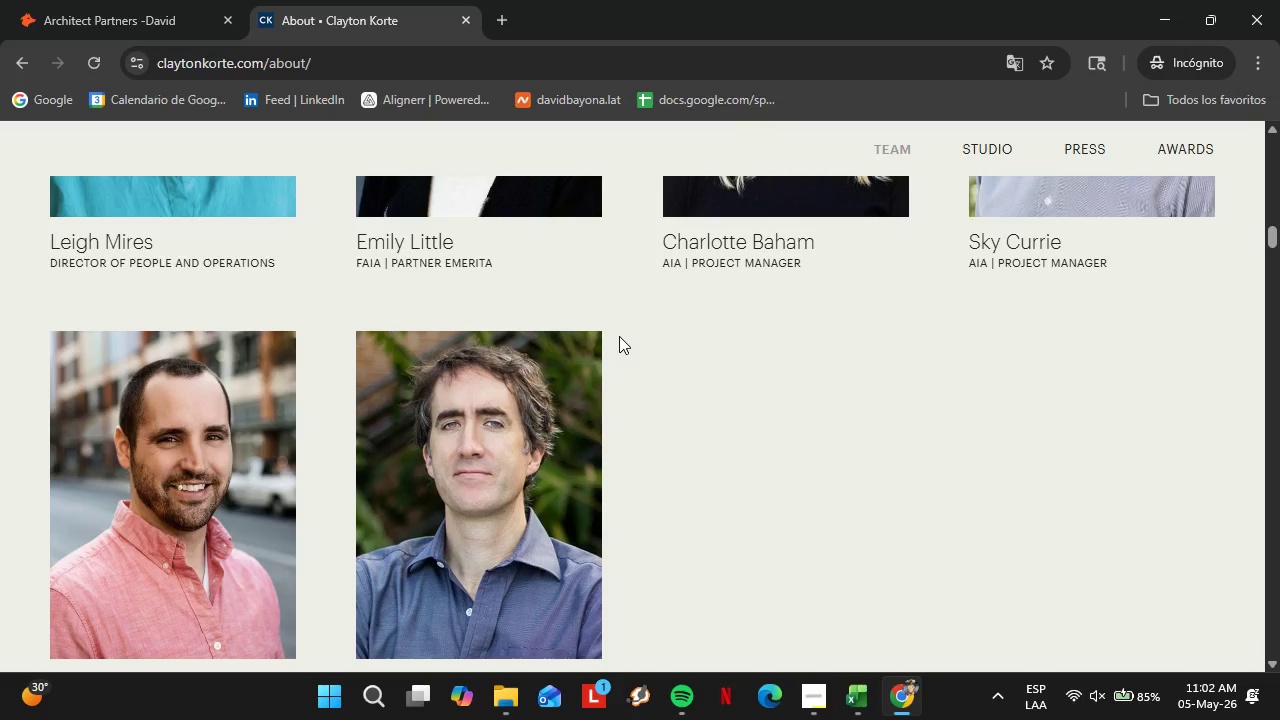 
wait(11.4)
 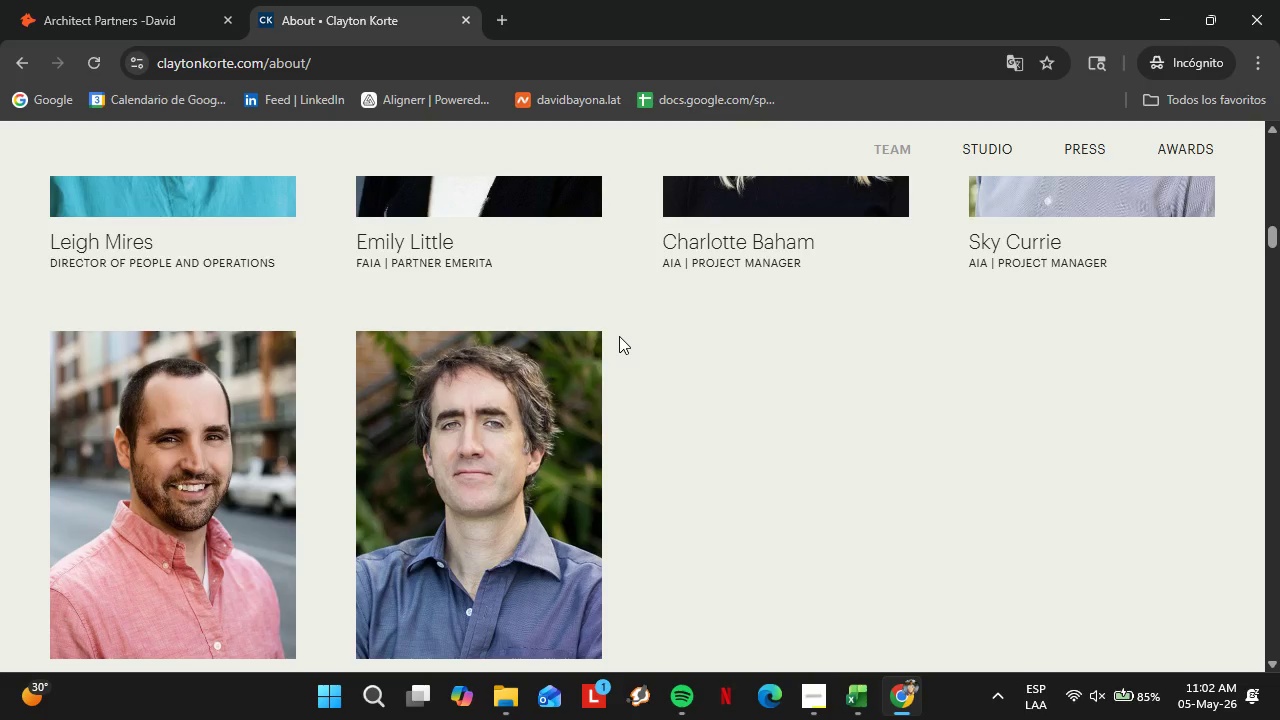 
scroll: coordinate [123, 420], scroll_direction: up, amount: 13.0
 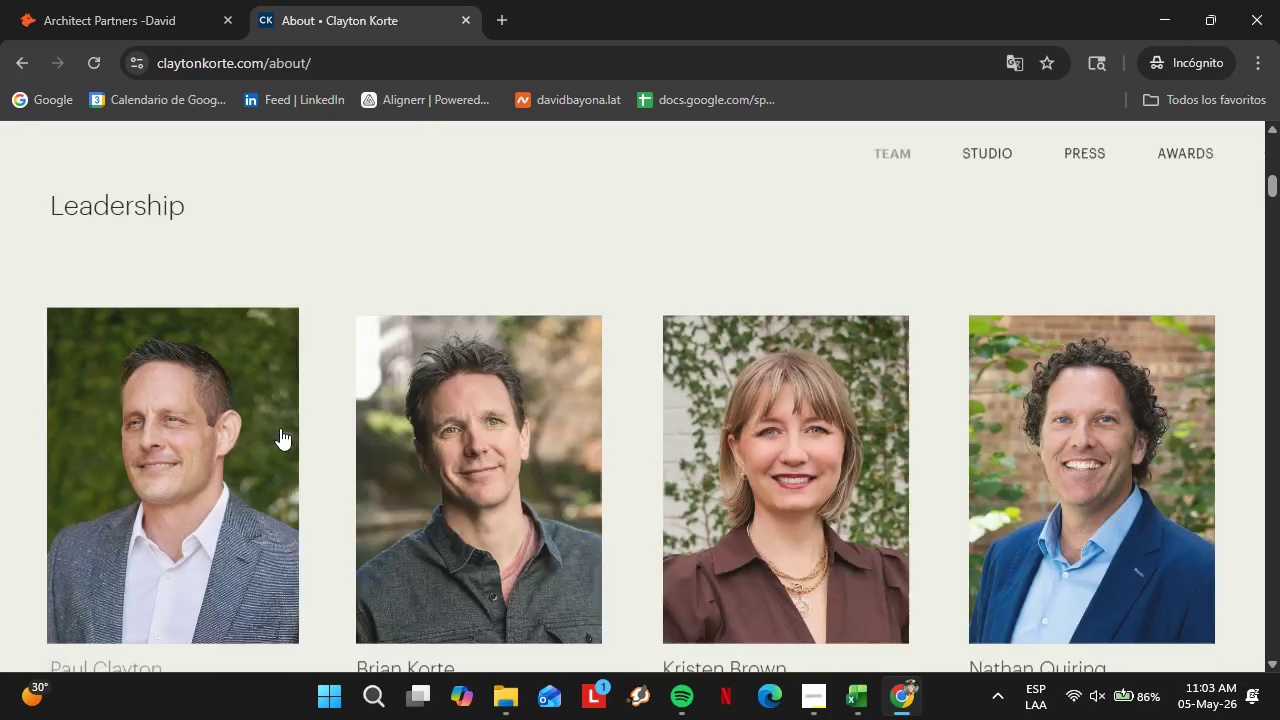 
scroll: coordinate [280, 428], scroll_direction: down, amount: 1.0
 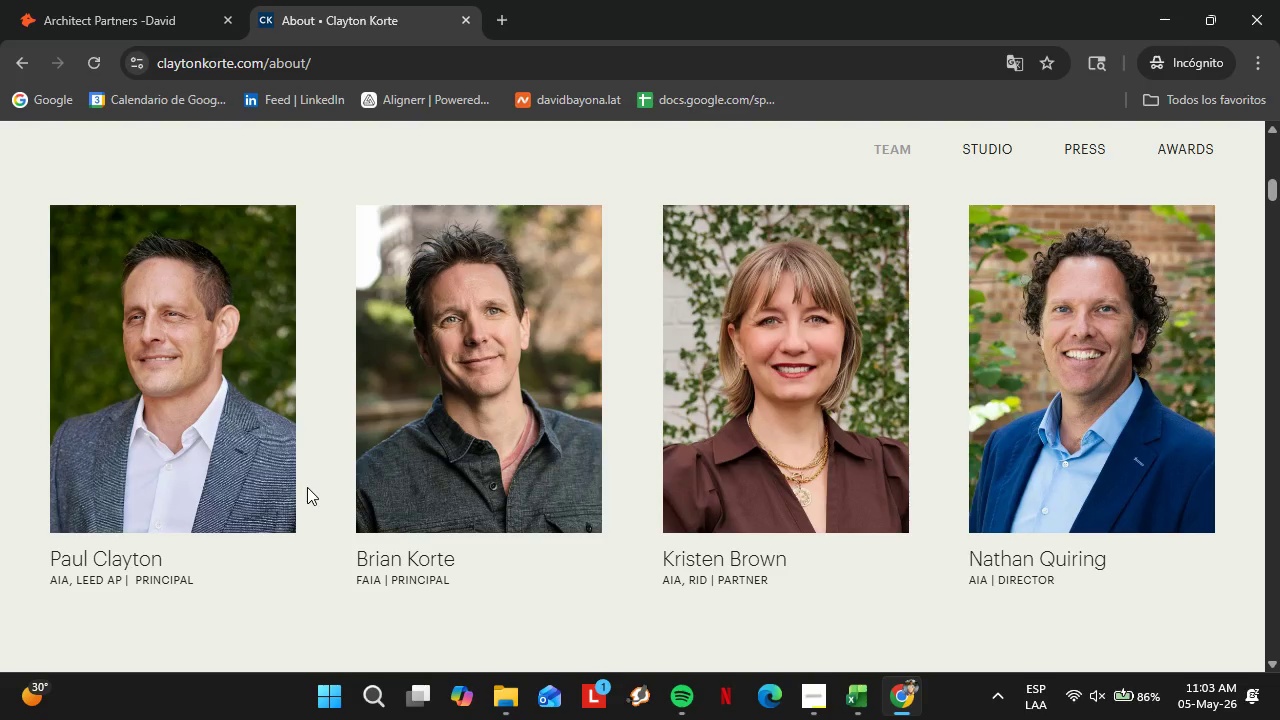 
wait(12.32)
 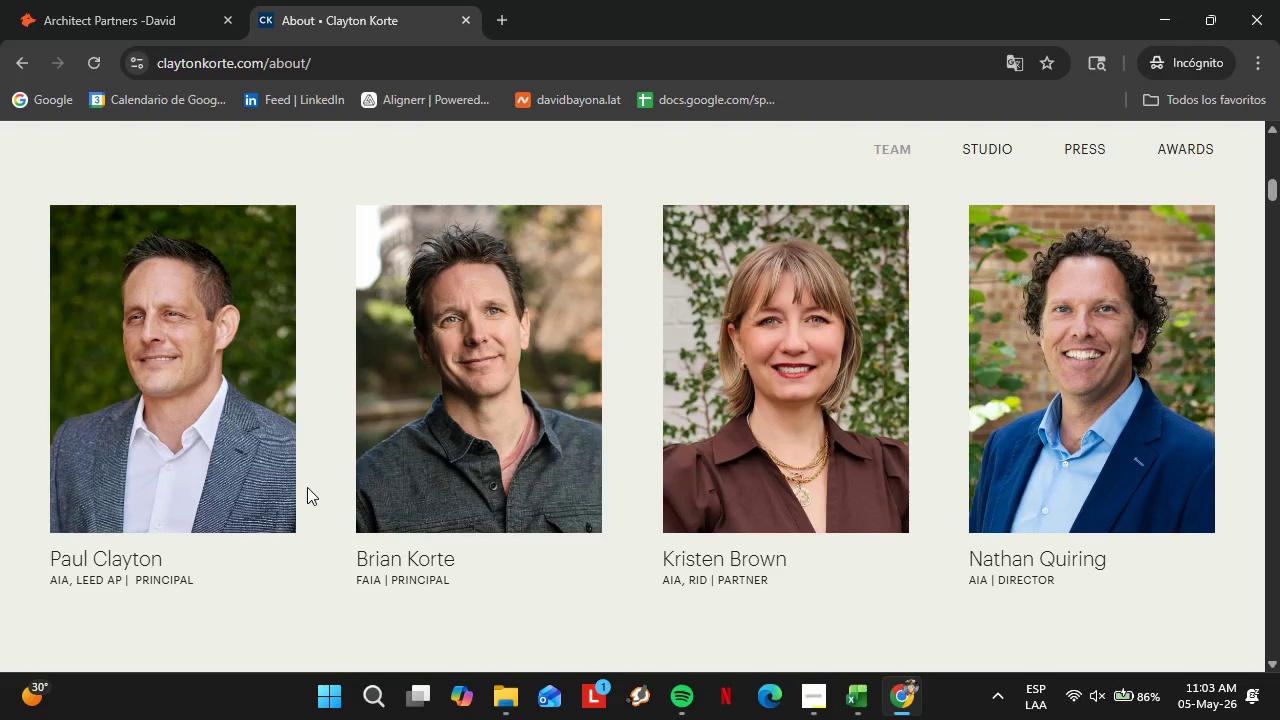 
scroll: coordinate [274, 507], scroll_direction: down, amount: 3.0
 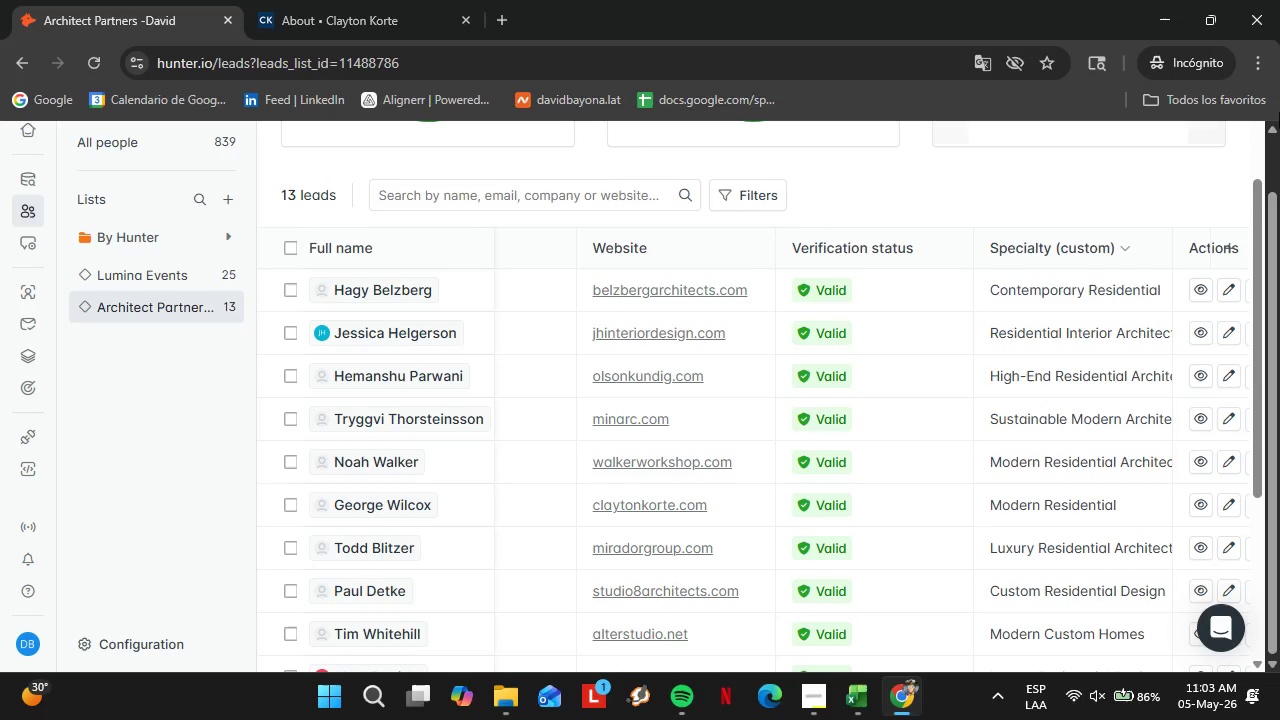 
left_click_drag(start_coordinate=[1260, 223], to_coordinate=[1269, 383])
 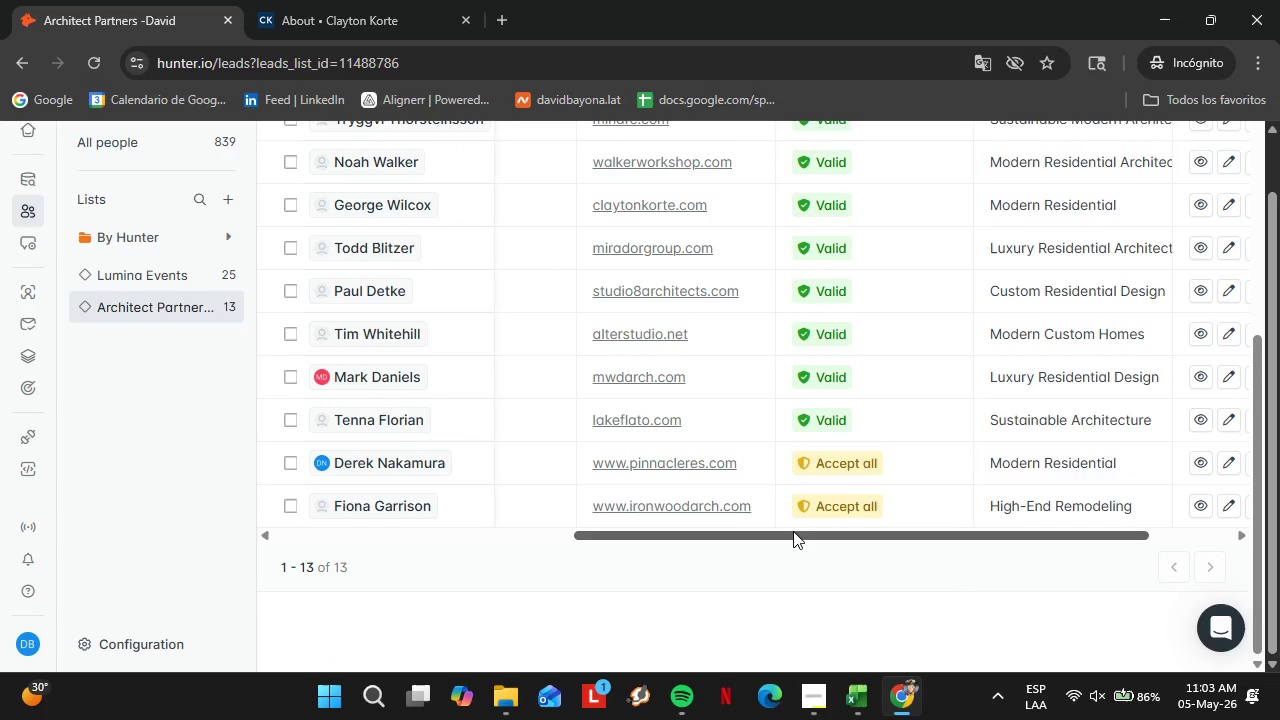 
left_click_drag(start_coordinate=[793, 531], to_coordinate=[983, 534])
 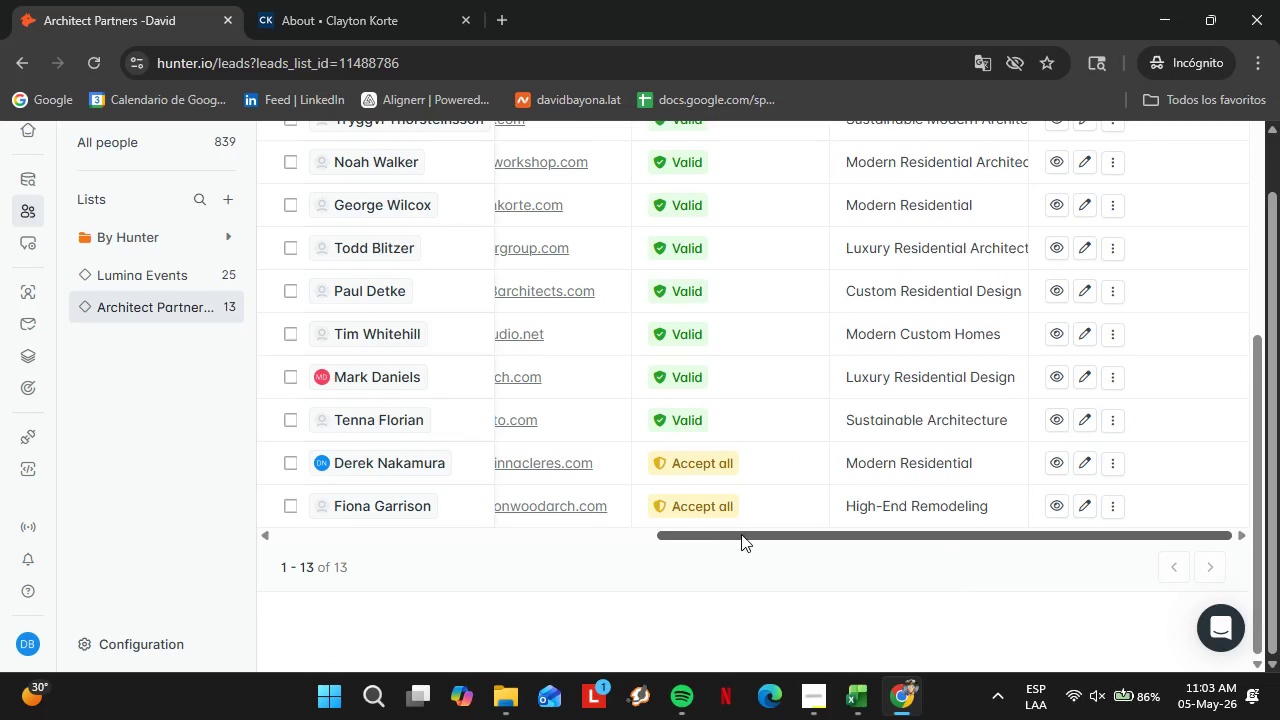 
left_click_drag(start_coordinate=[741, 534], to_coordinate=[454, 591])
 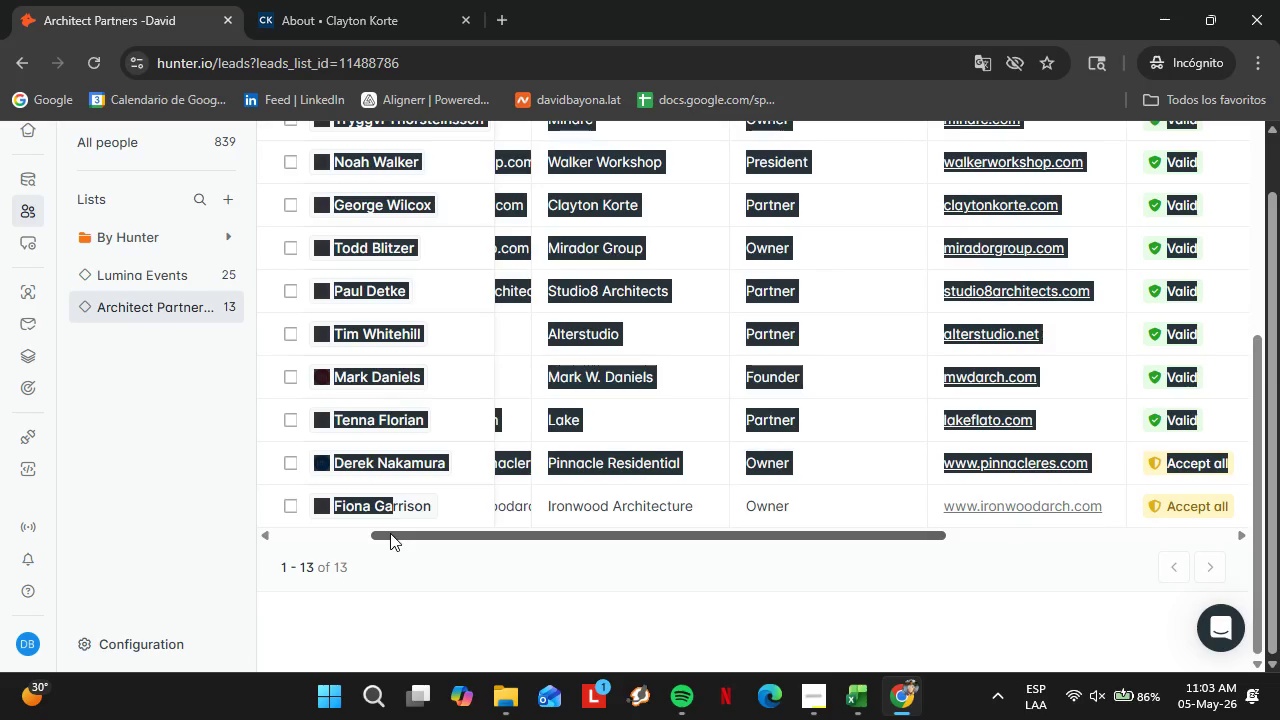 
left_click([403, 554])
 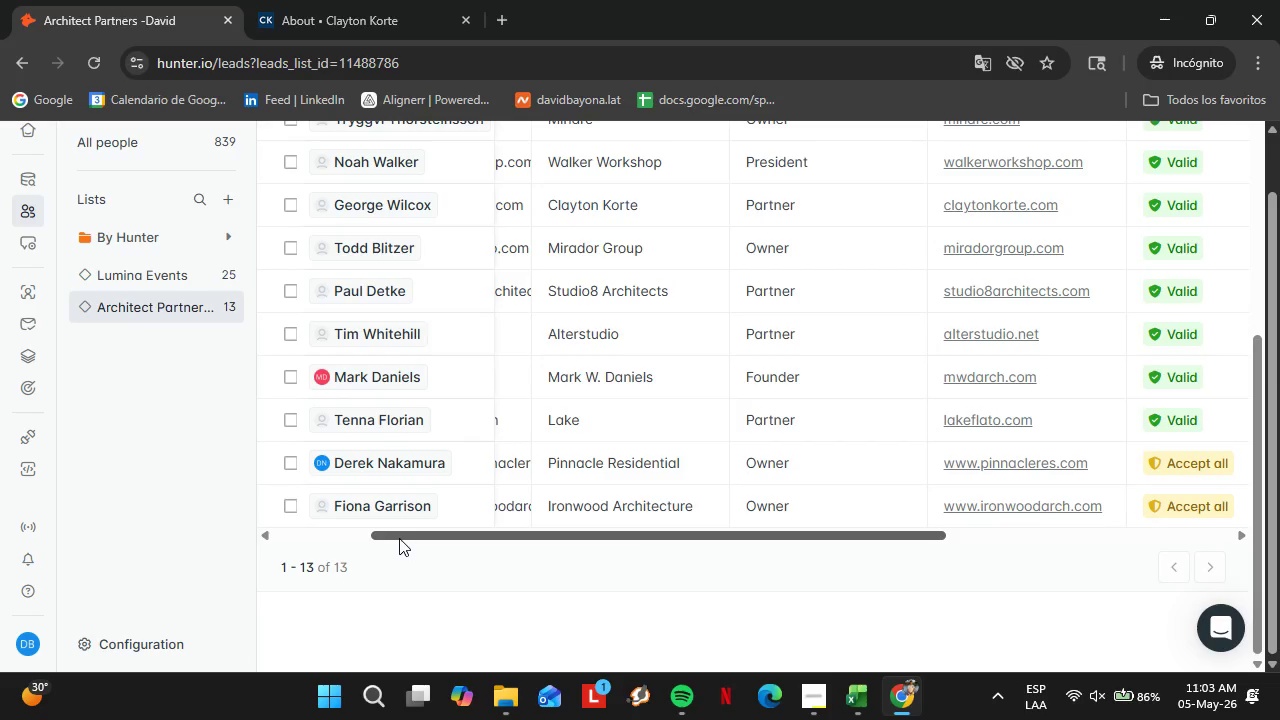 
left_click_drag(start_coordinate=[400, 538], to_coordinate=[289, 557])
 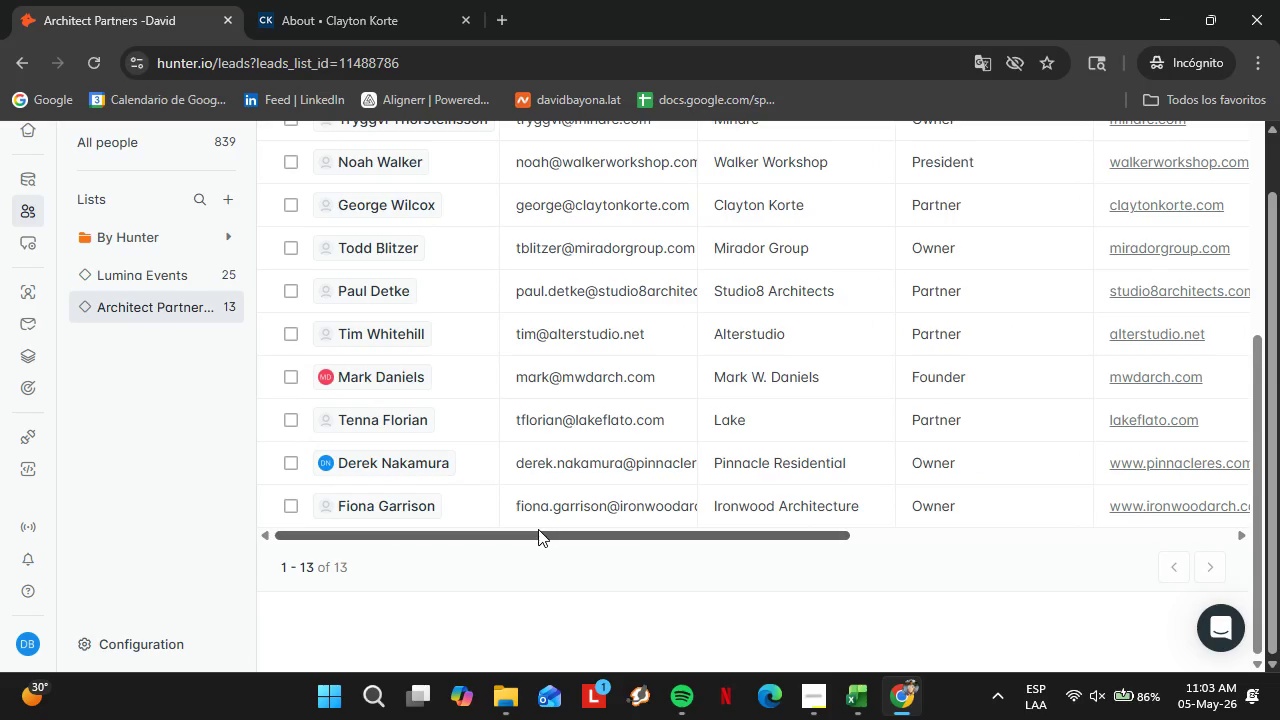 
left_click_drag(start_coordinate=[538, 529], to_coordinate=[353, 634])
 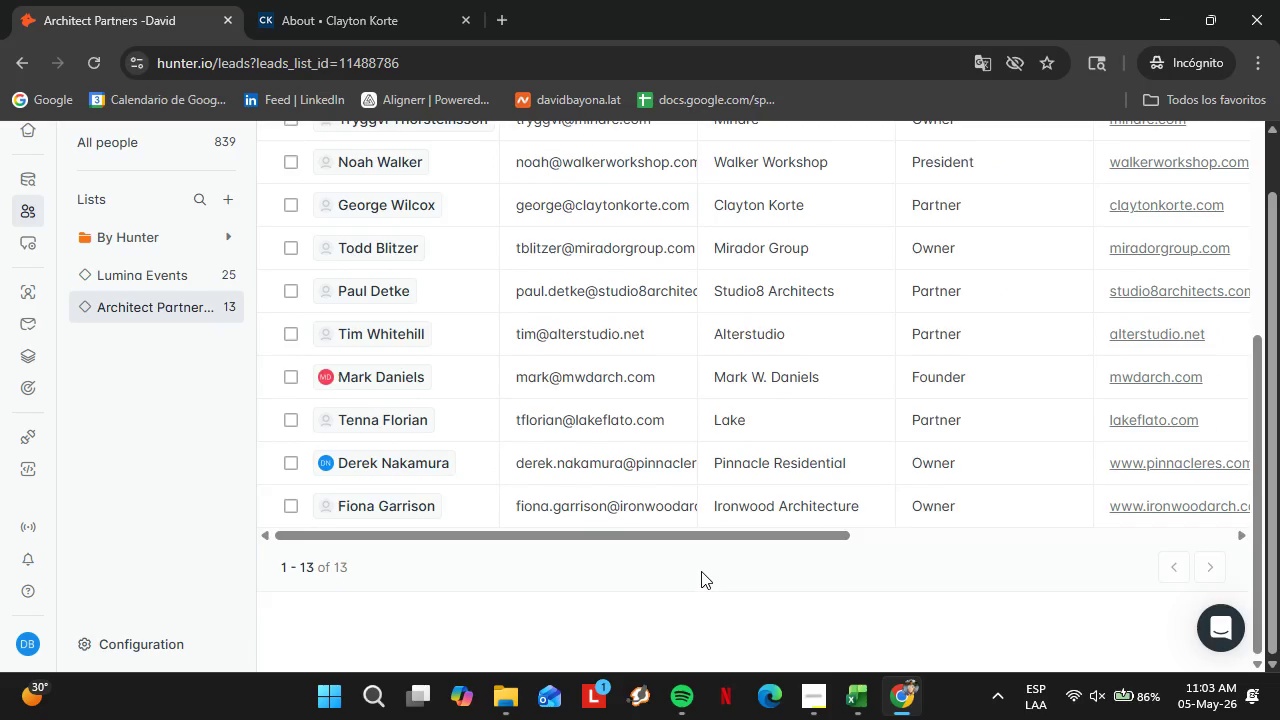 
scroll: coordinate [702, 571], scroll_direction: up, amount: 8.0
 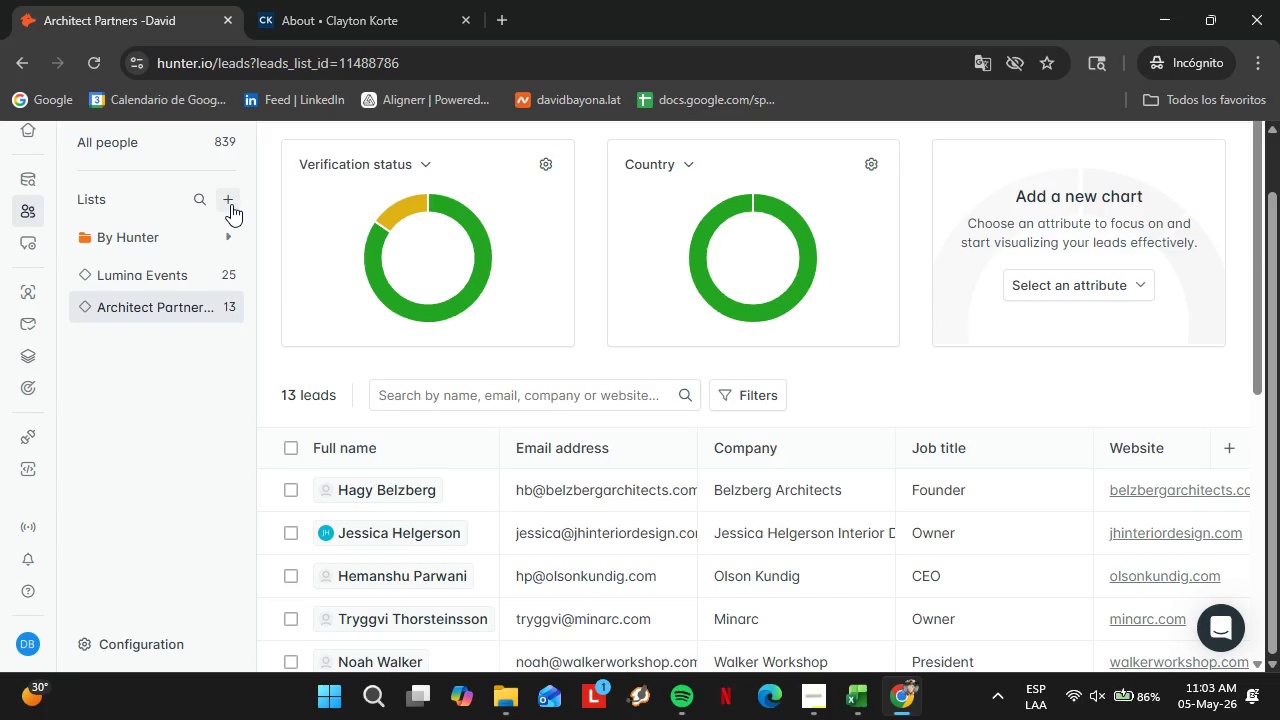 
wait(20.87)
 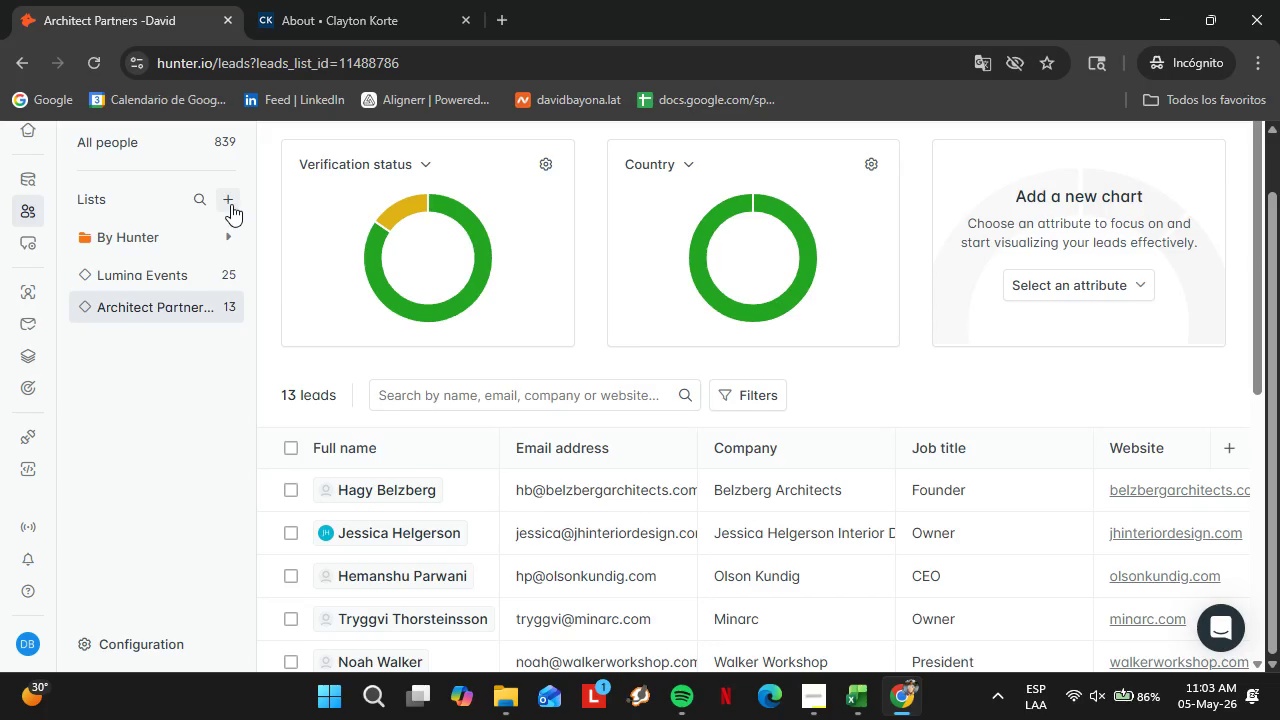 
double_click([75, 290])
 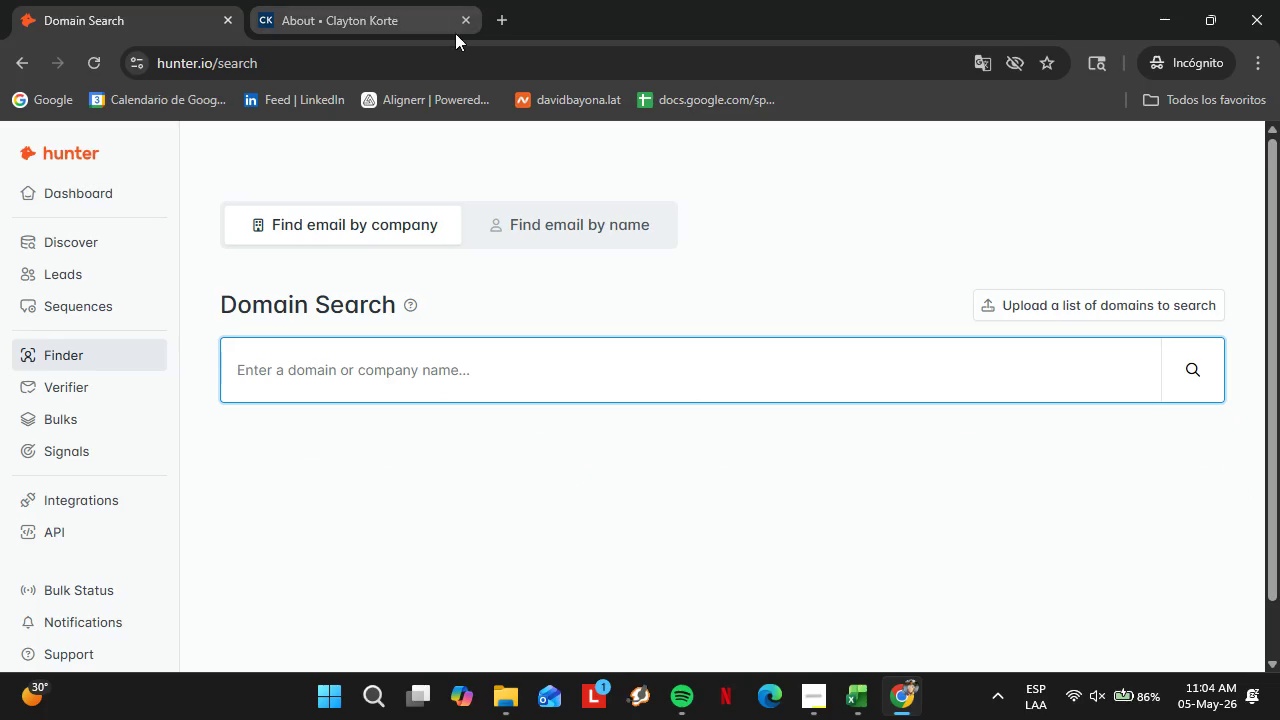 
left_click([466, 25])
 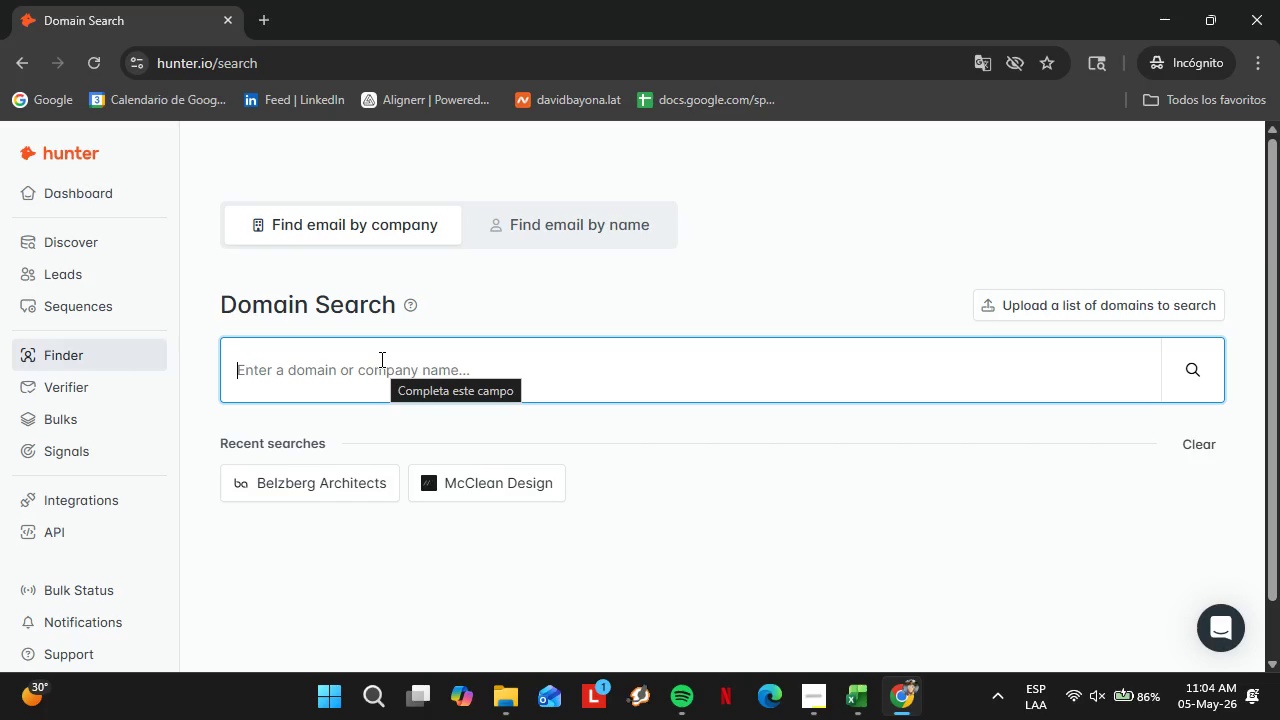 
wait(5.95)
 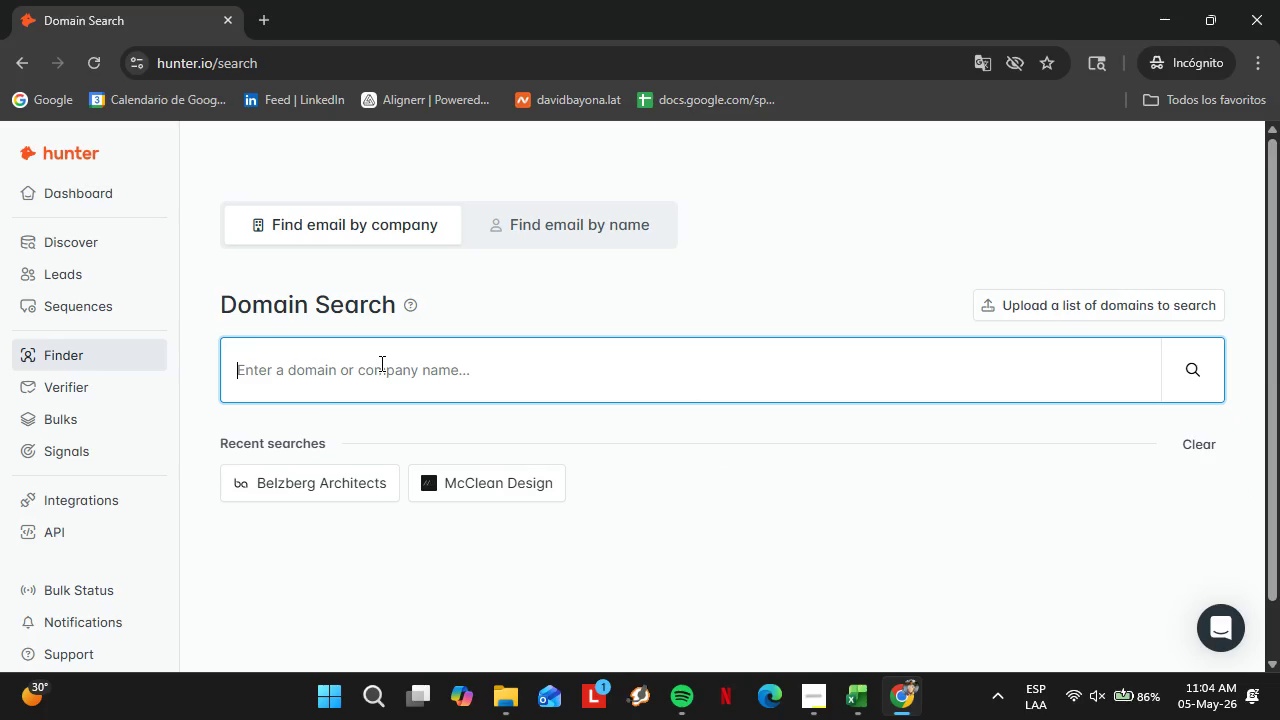 
type(lorcann)
key(Backspace)
type(oconnor.com)
 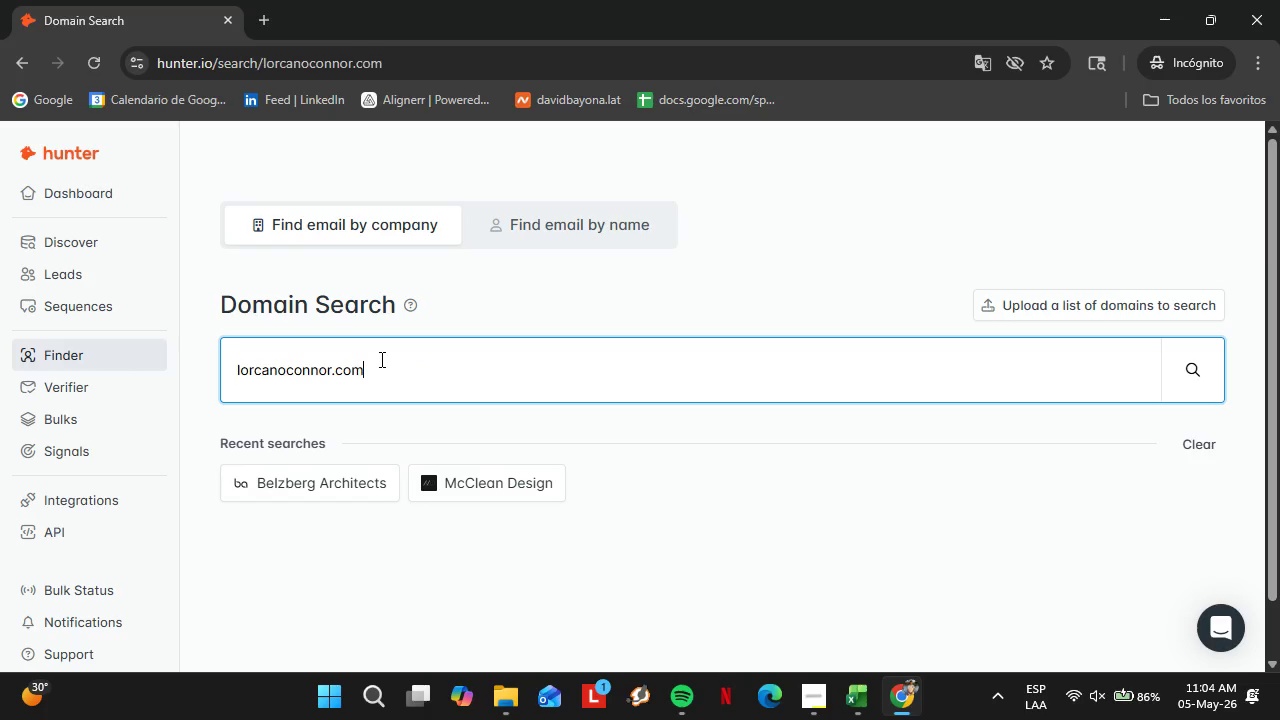 
key(Enter)
 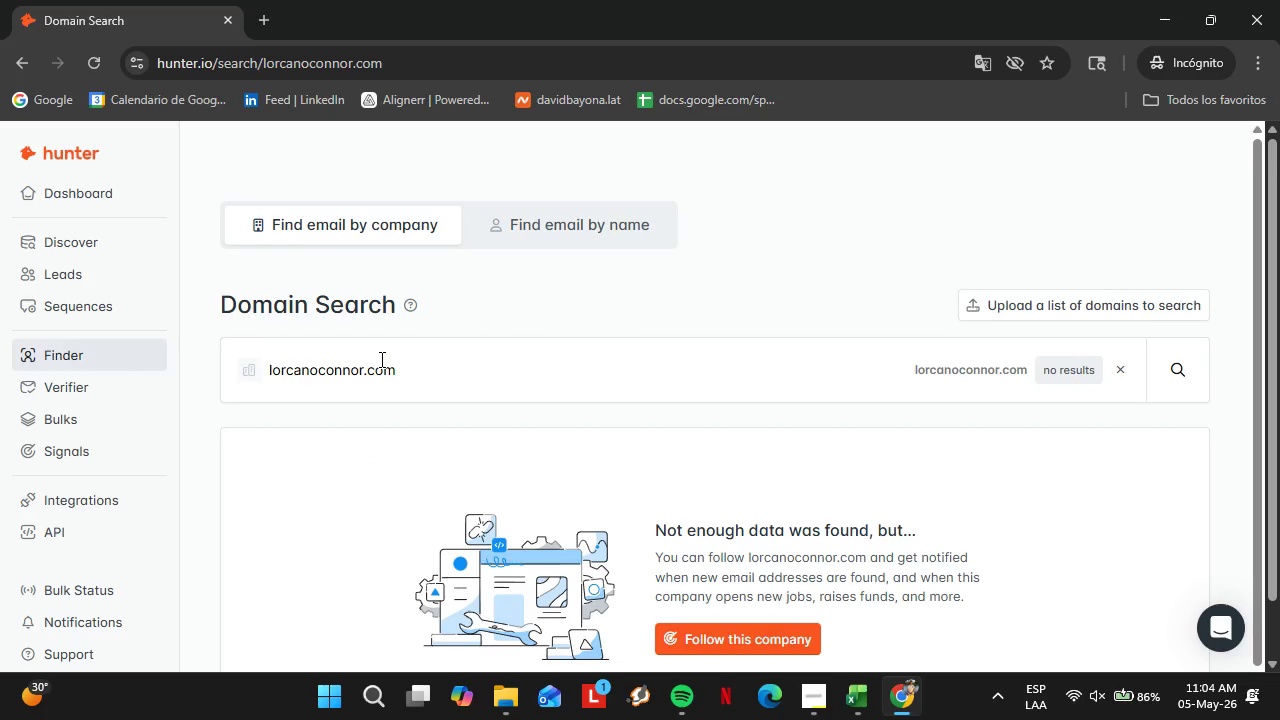 
double_click([380, 359])
 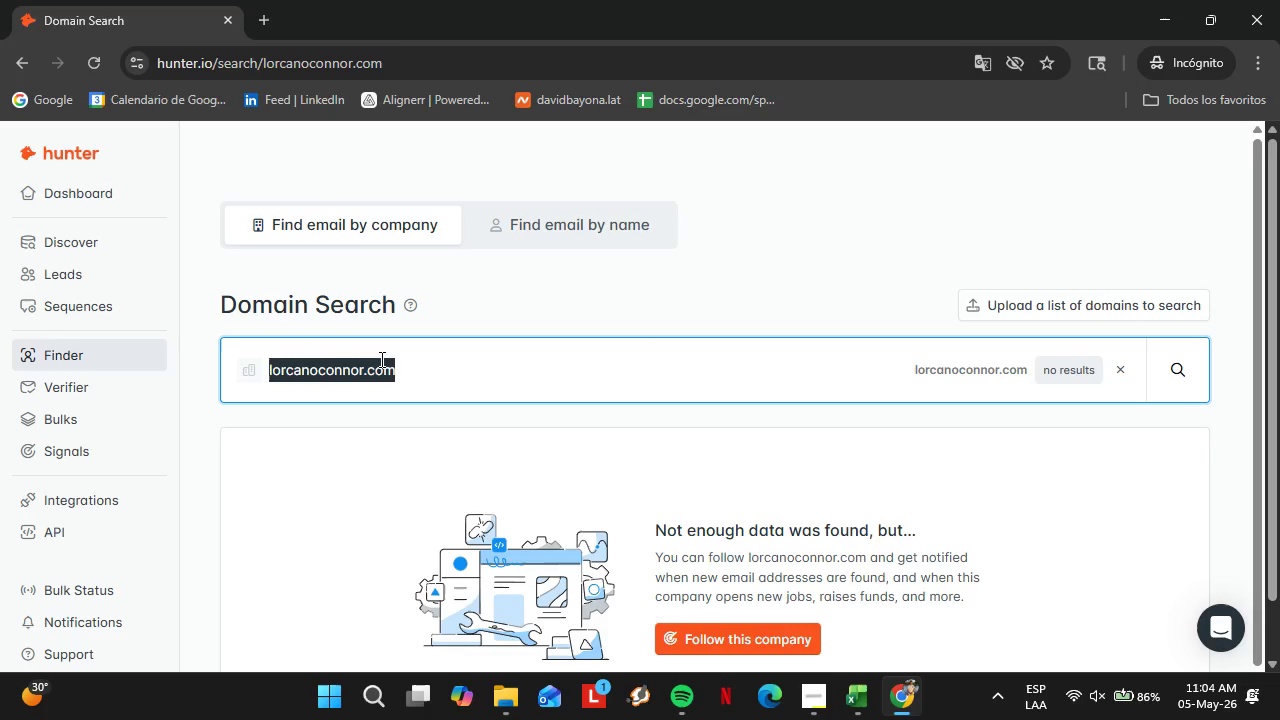 
triple_click([380, 359])
 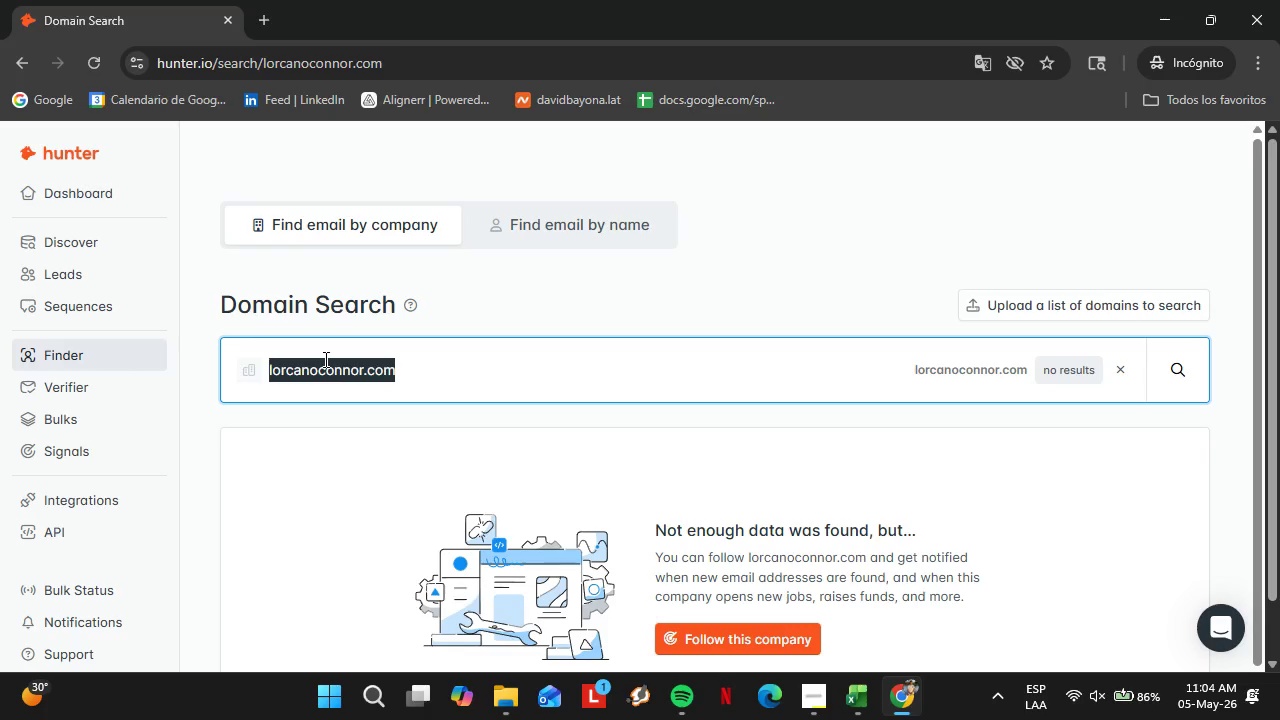 
wait(8.45)
 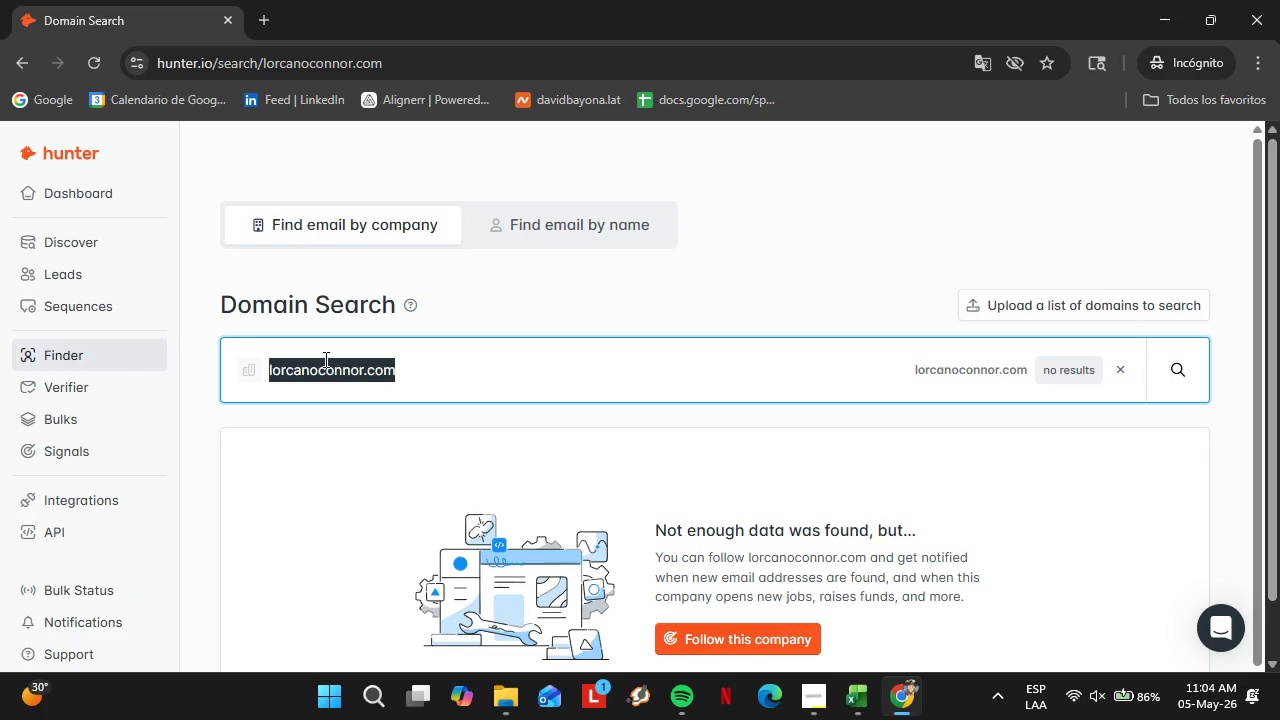 
type(richardlandry.com)
 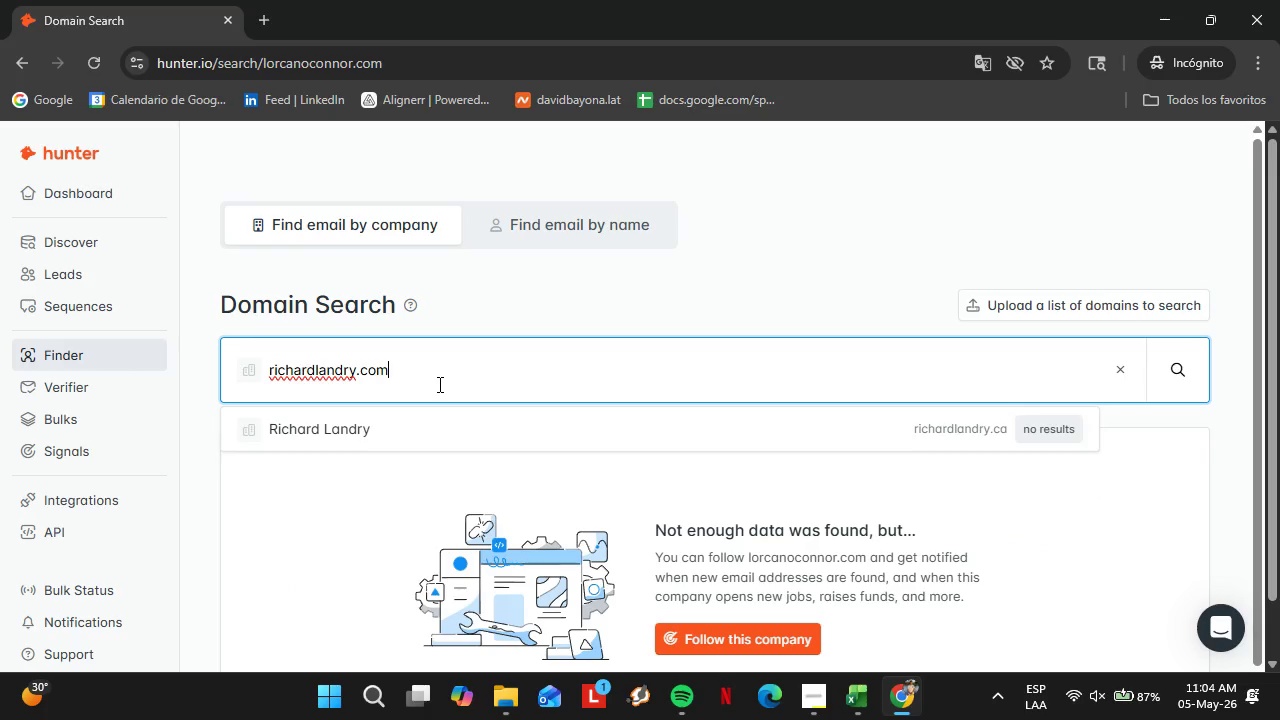 
key(Enter)
 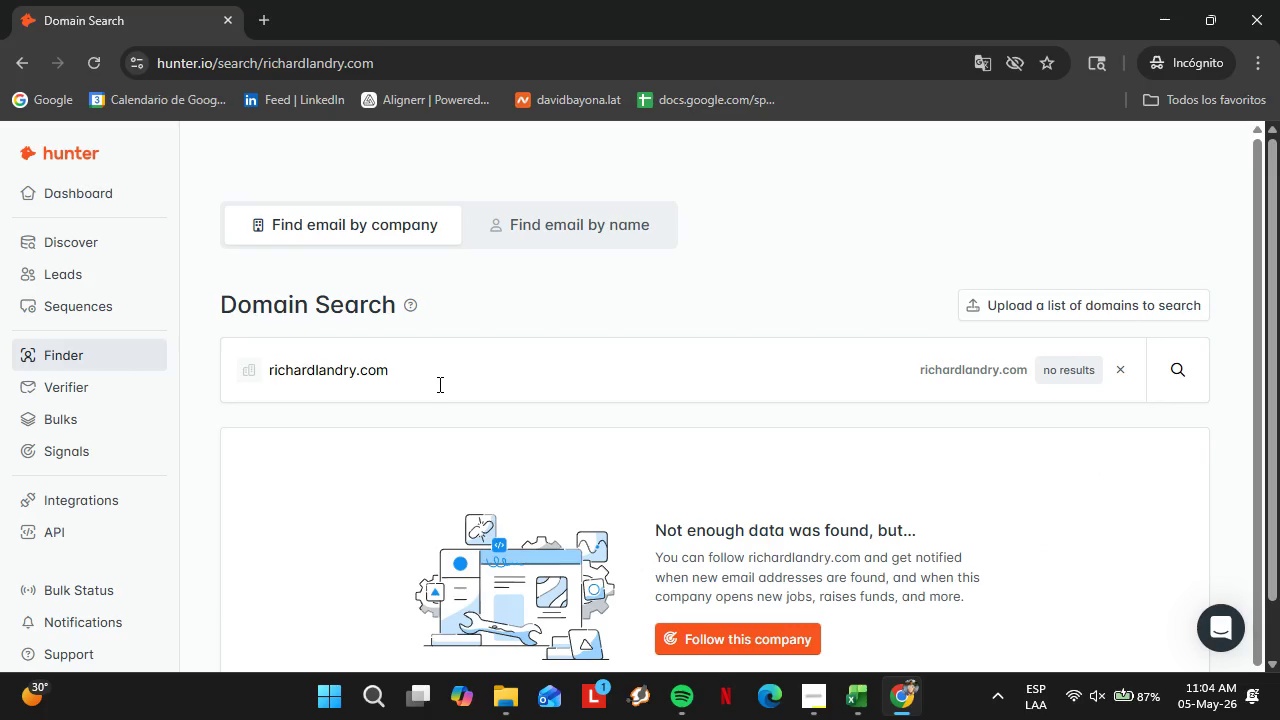 
double_click([438, 384])
 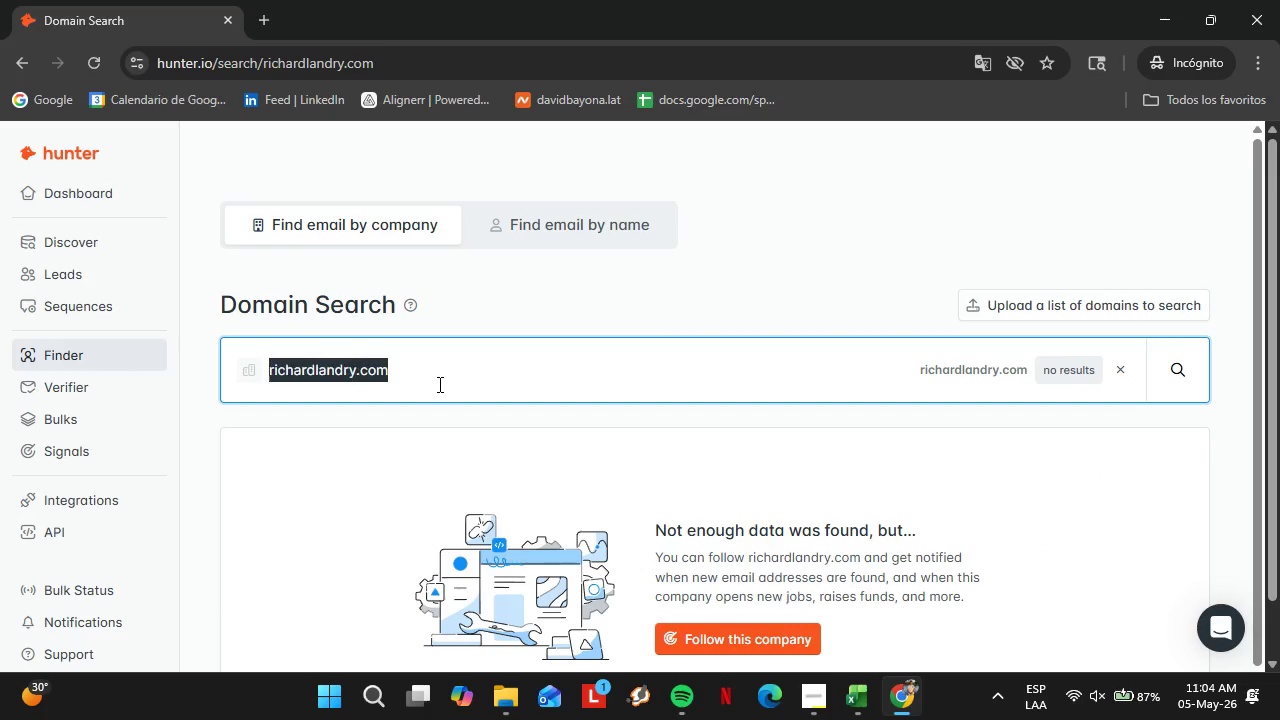 
triple_click([438, 384])
 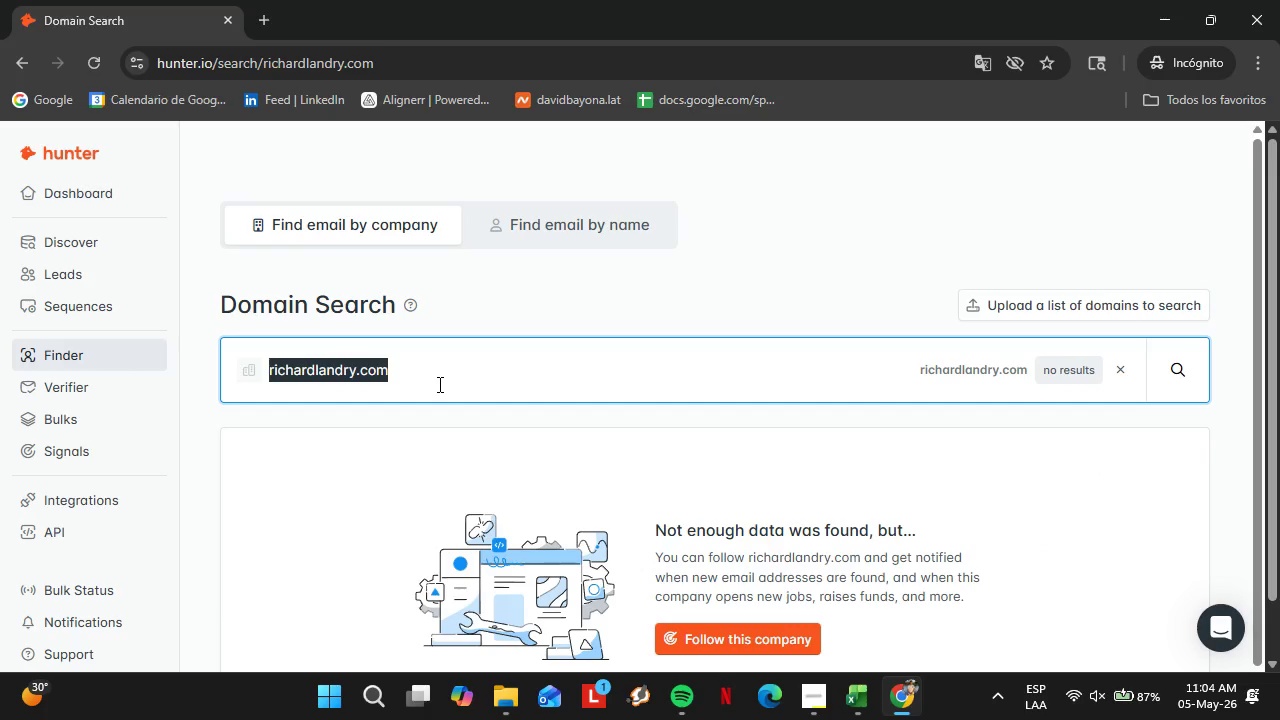 
type(swattmiers.com)
 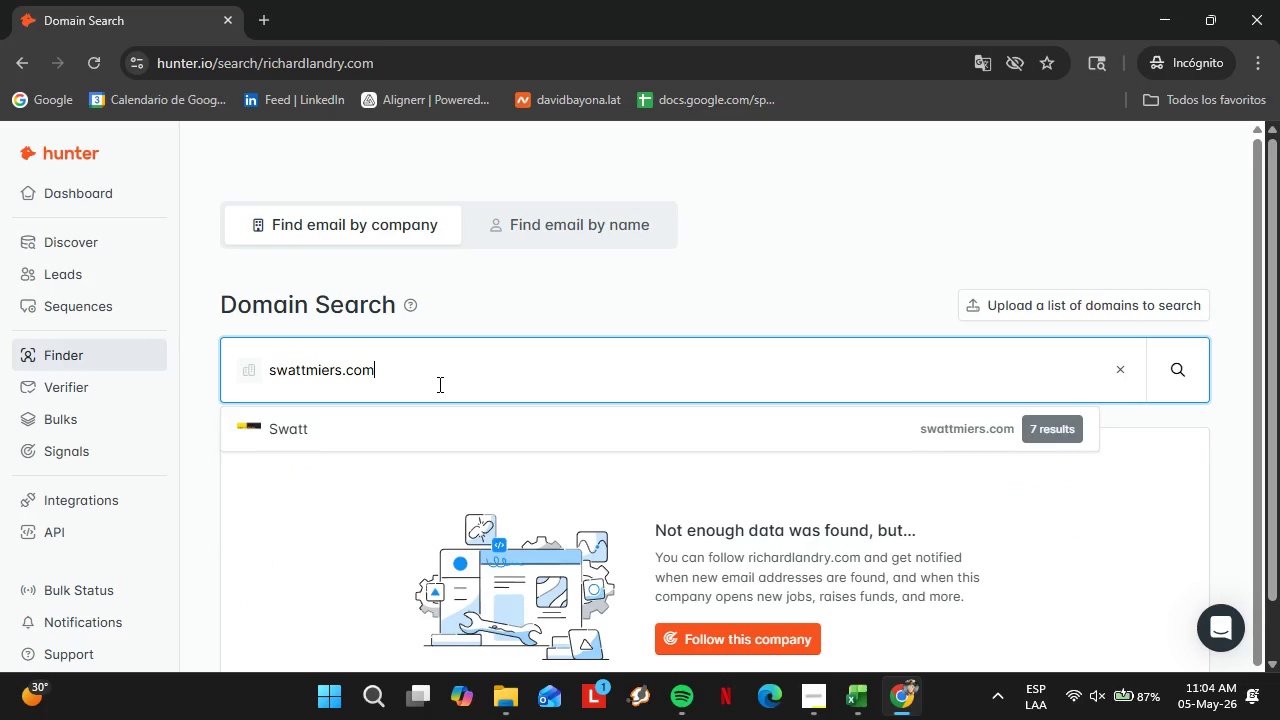 
key(Enter)
 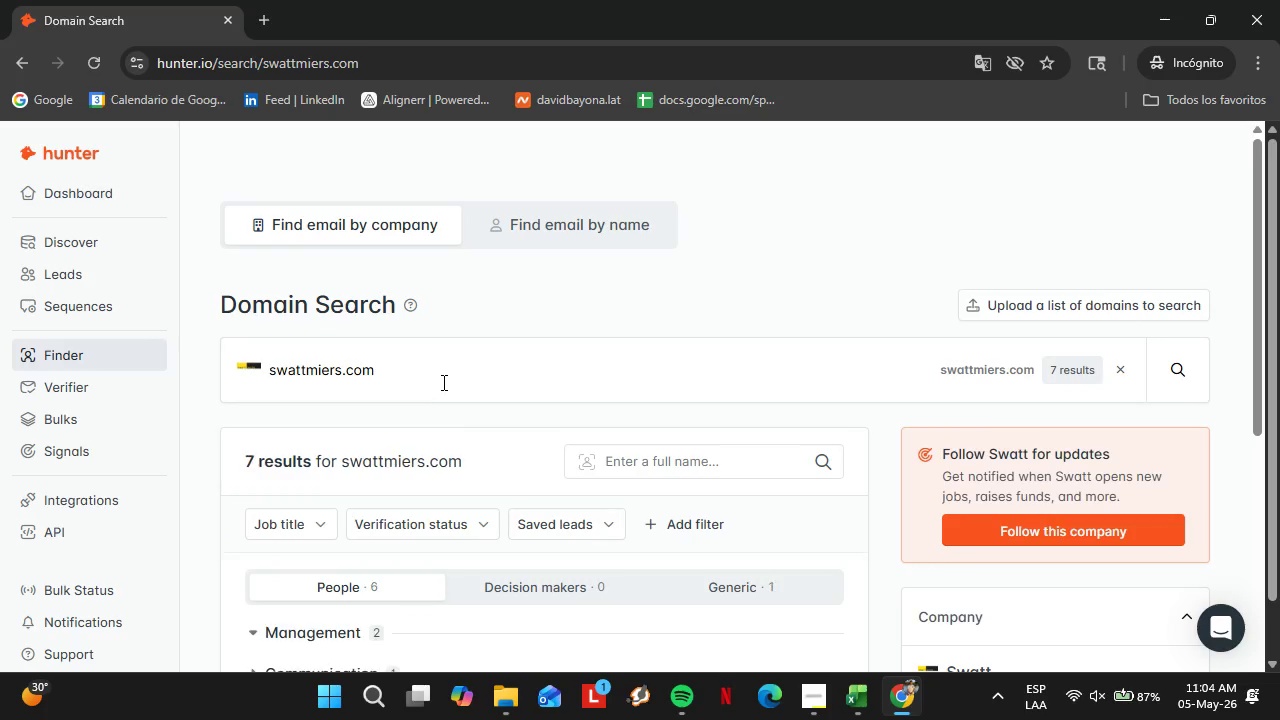 
scroll: coordinate [435, 379], scroll_direction: down, amount: 3.0
 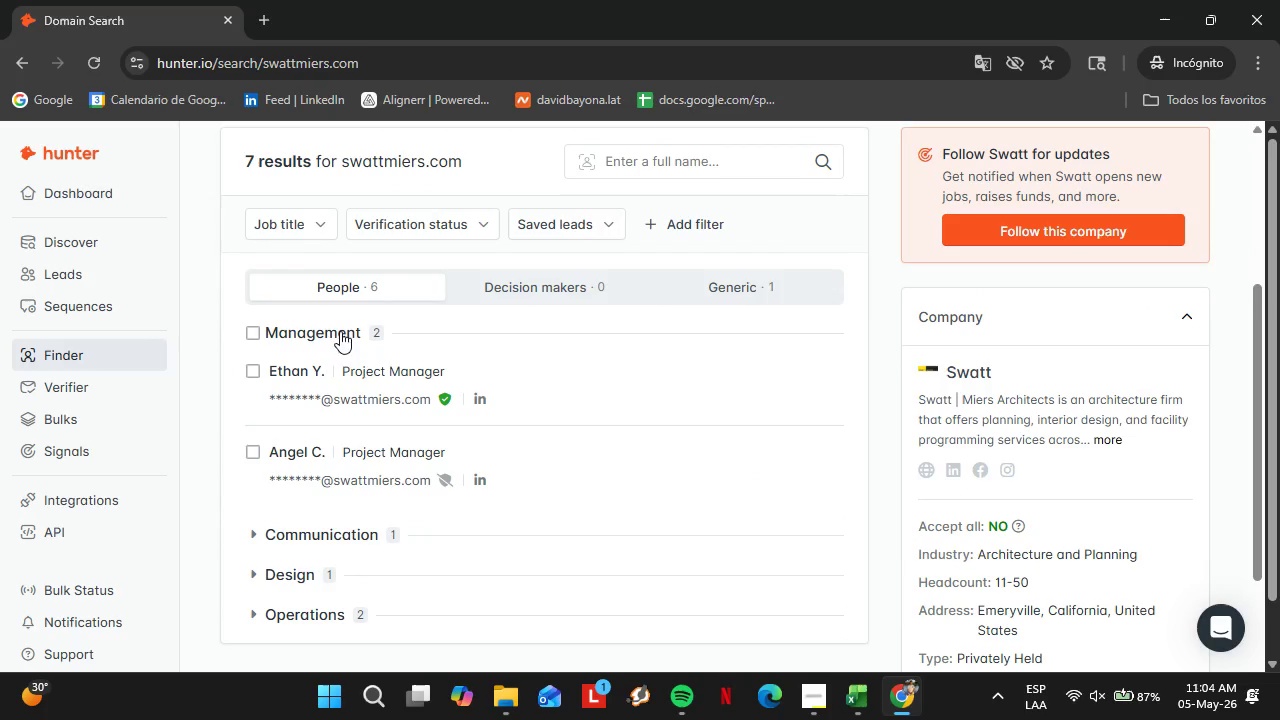 
left_click([331, 334])